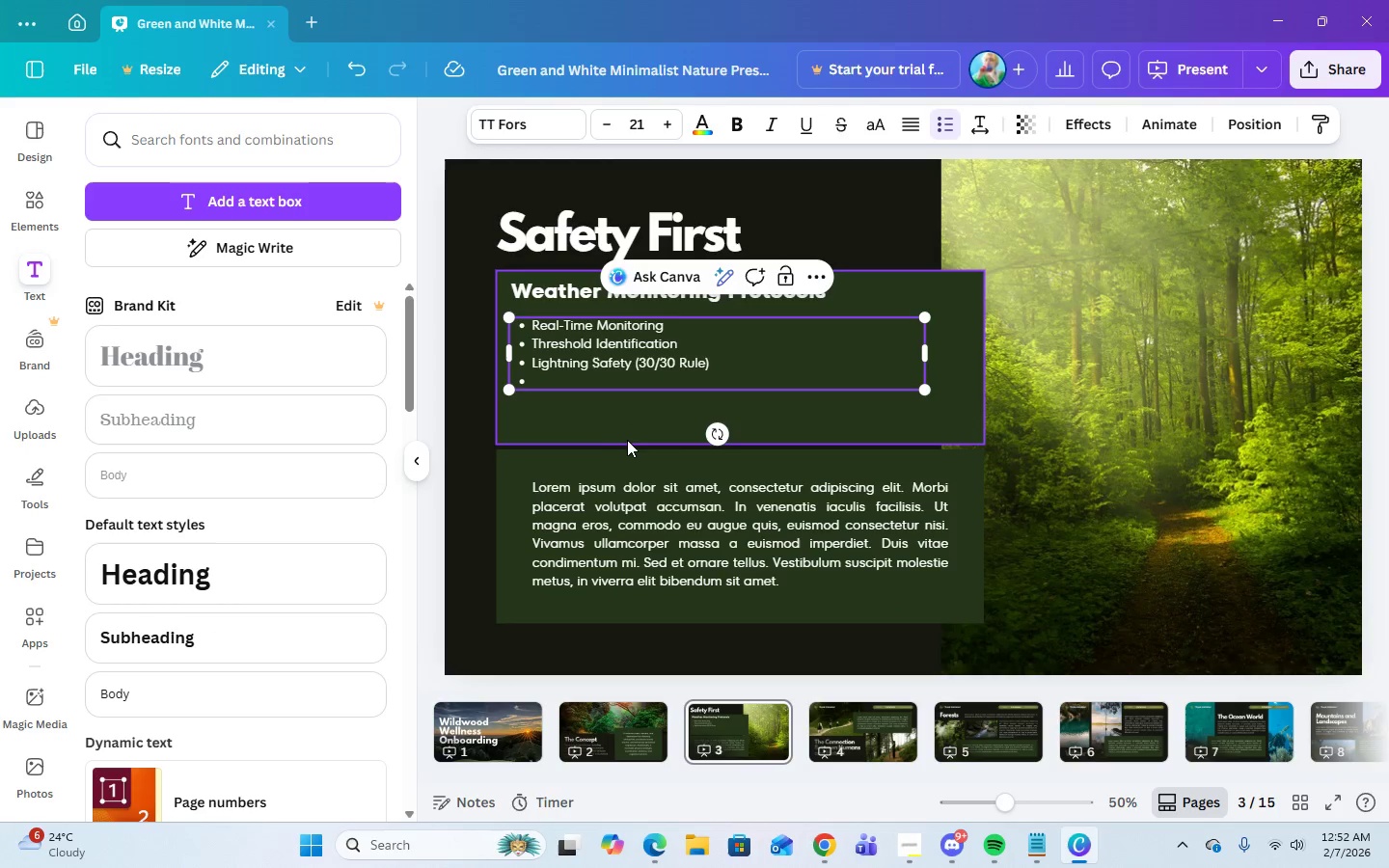 
hold_key(key=ControlLeft, duration=0.91)
 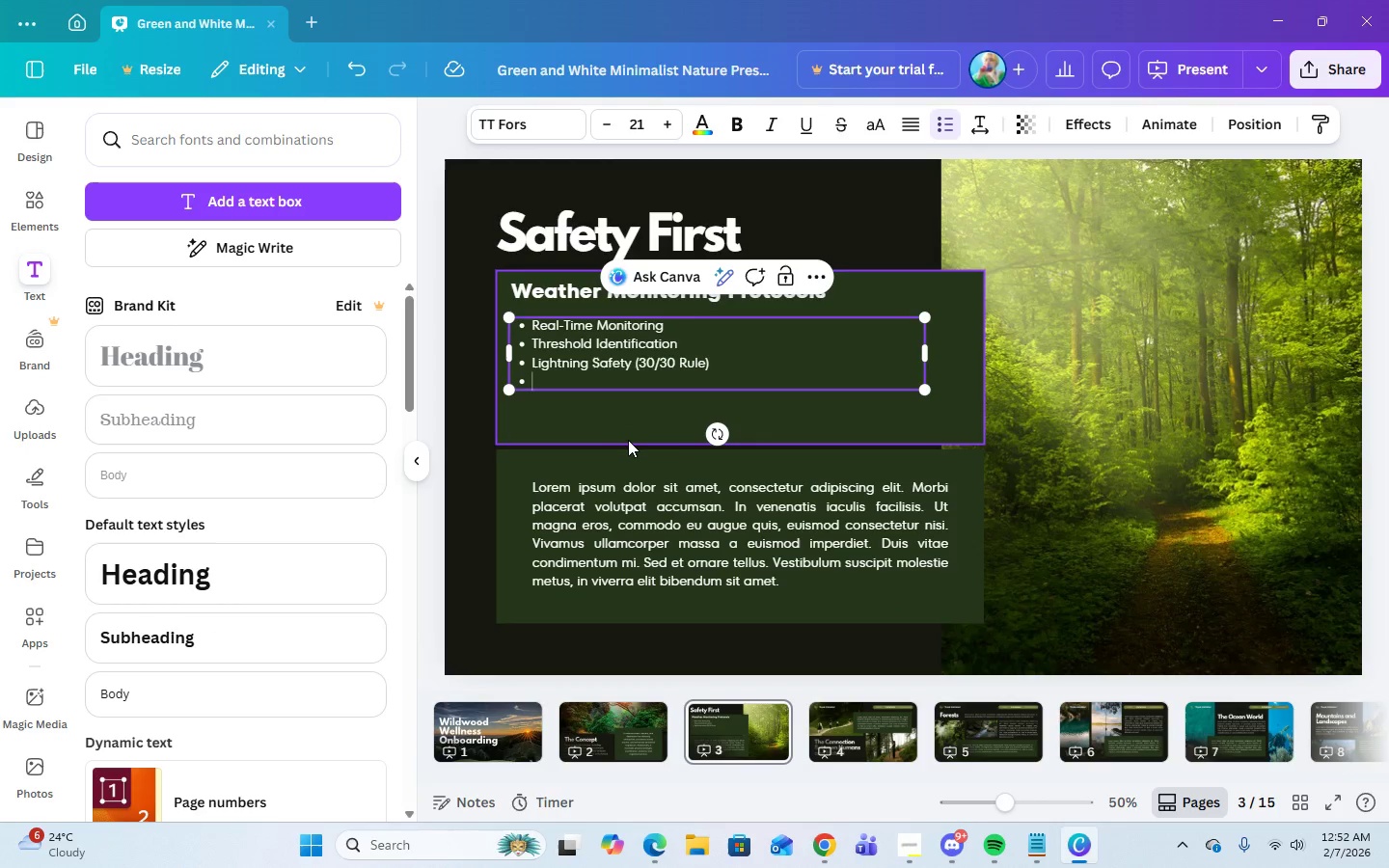 
hold_key(key=ControlLeft, duration=1.01)
 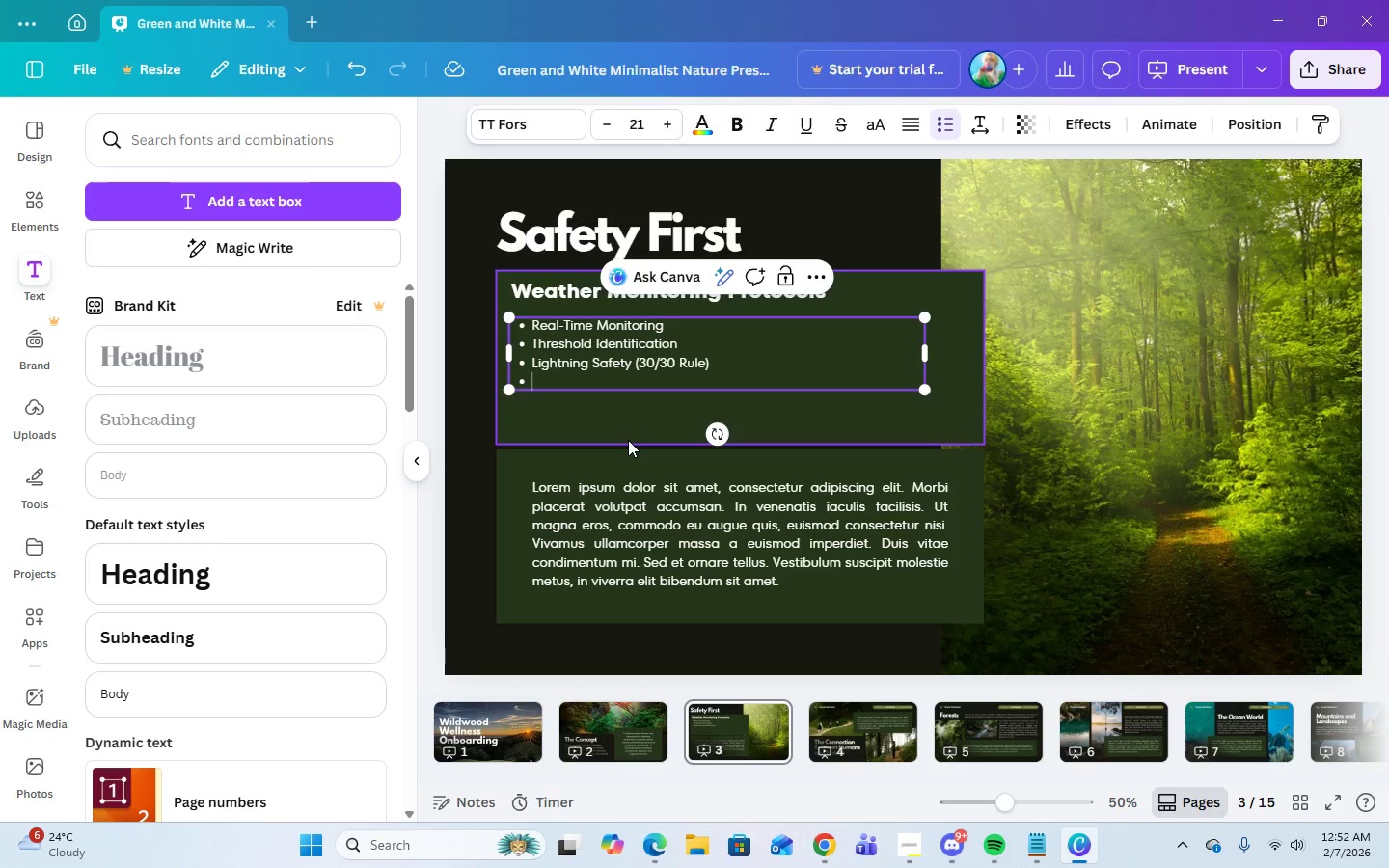 
hold_key(key=ControlLeft, duration=1.14)
 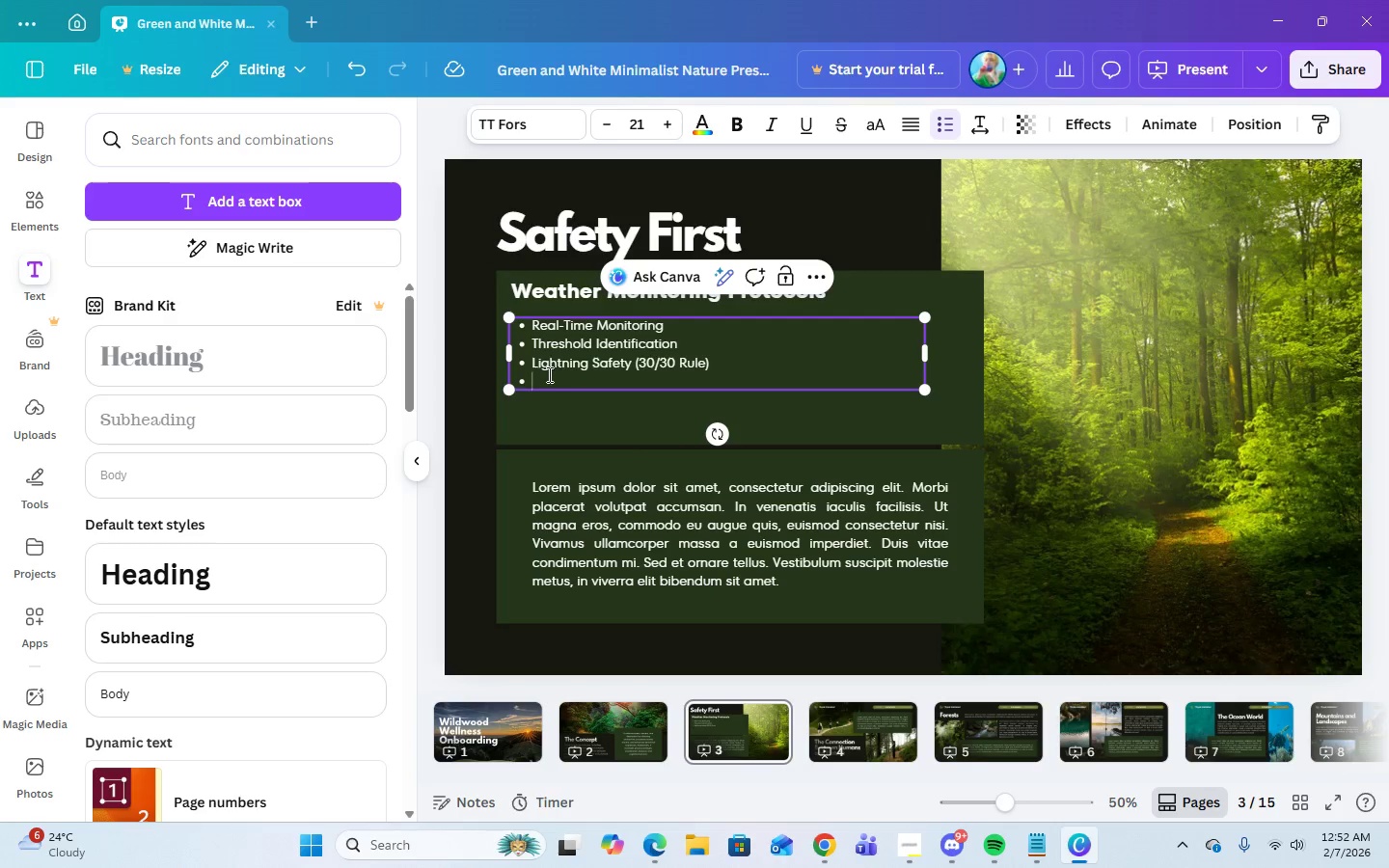 
right_click([547, 376])
 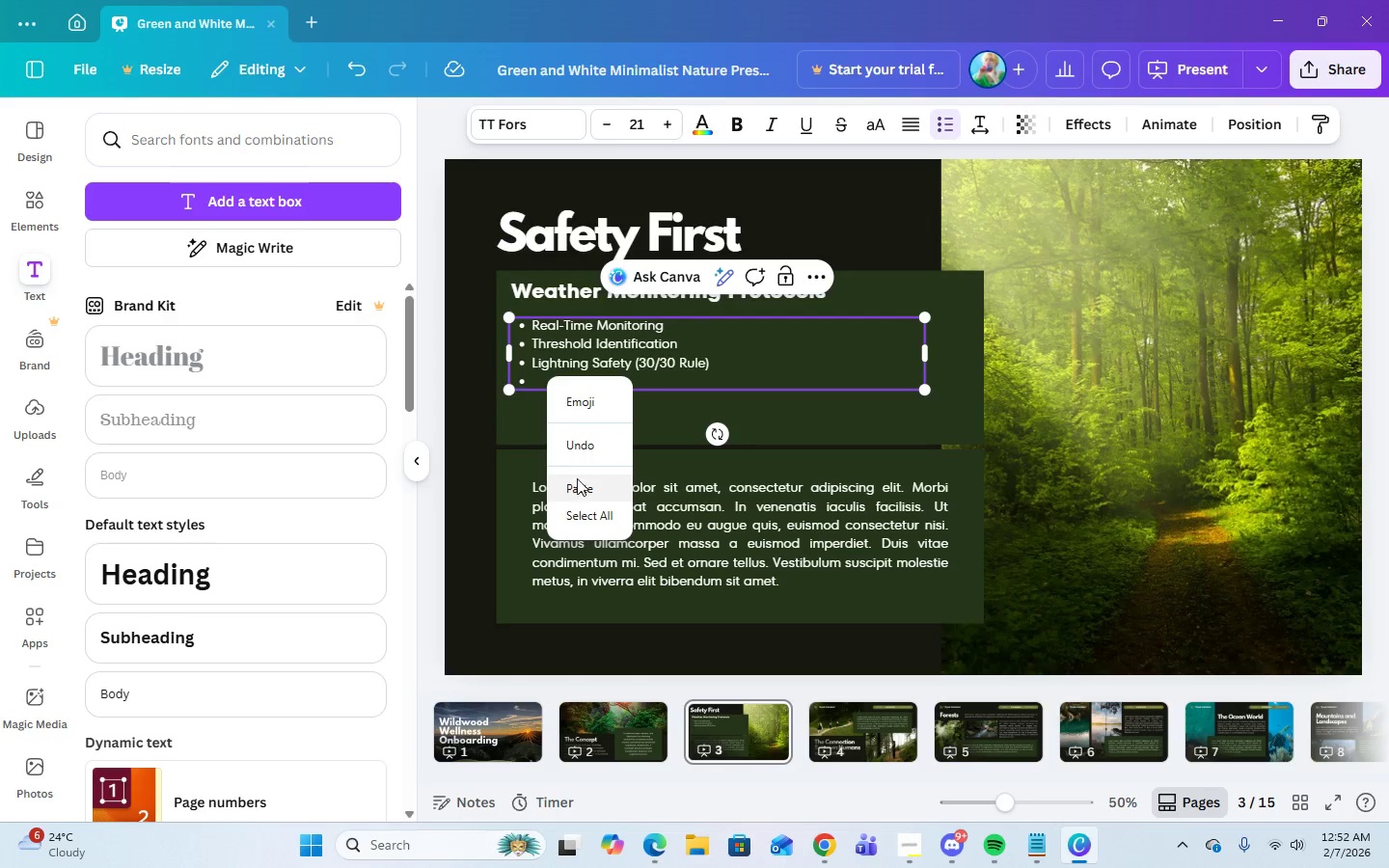 
left_click([579, 481])
 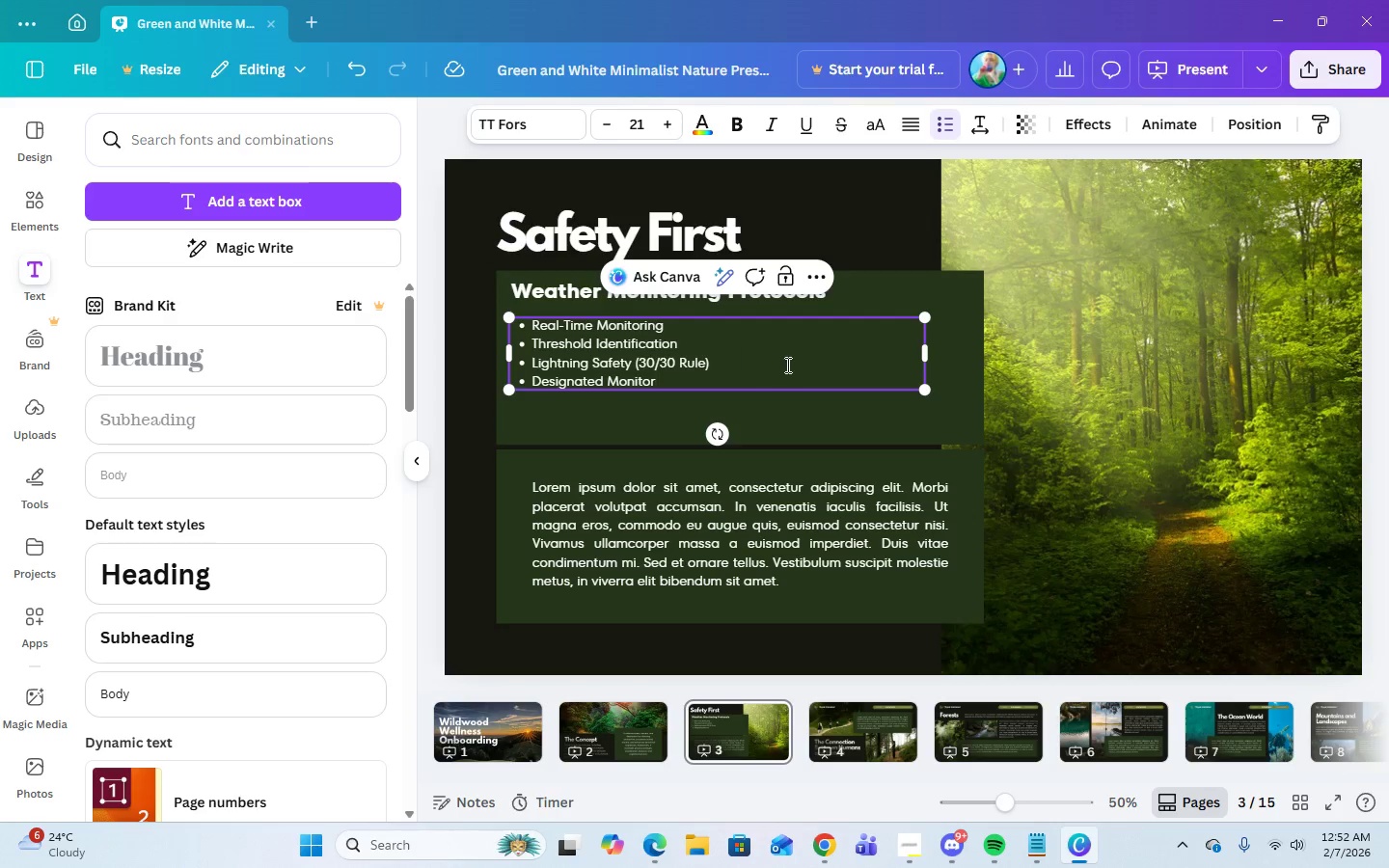 
left_click([786, 365])
 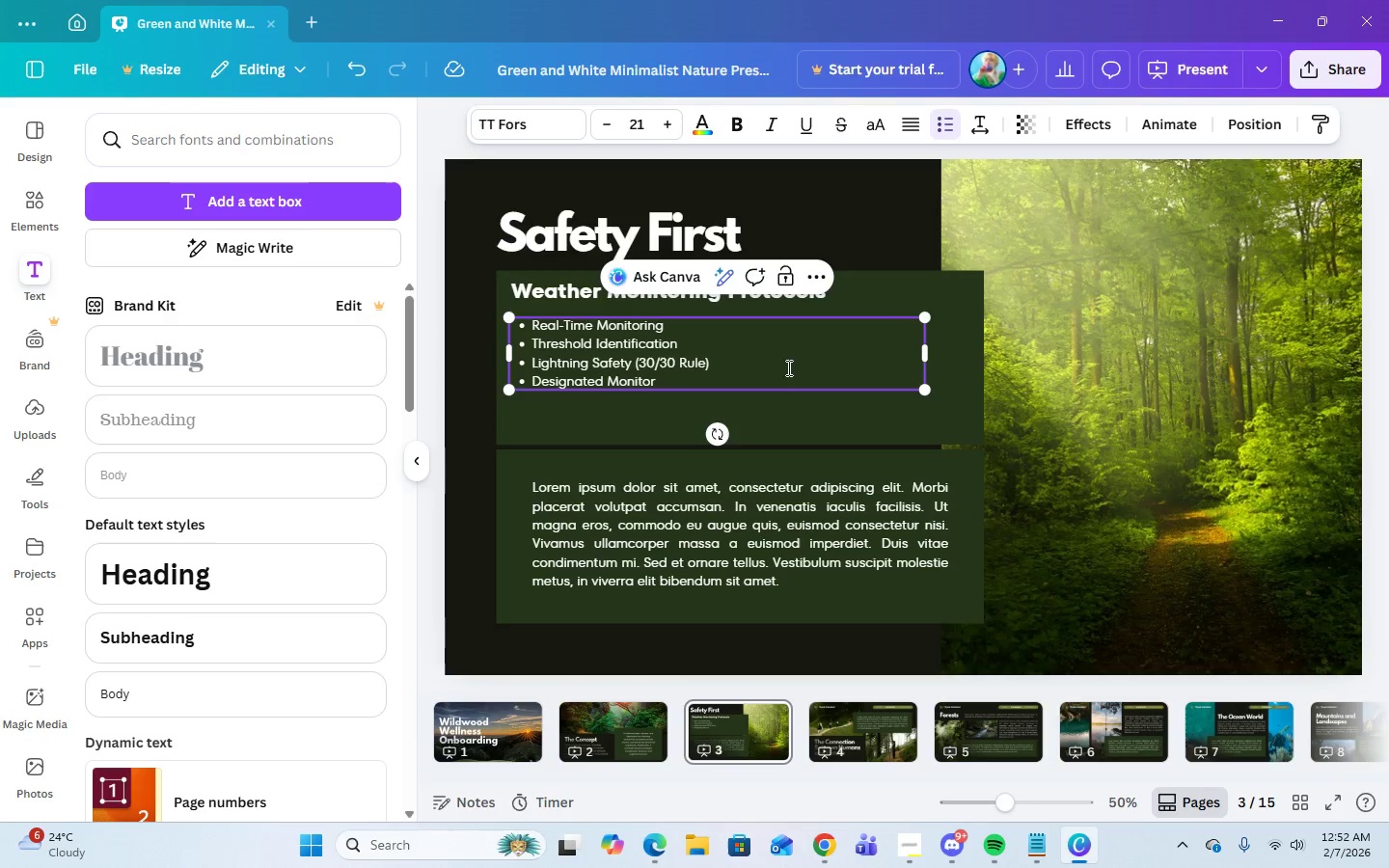 
left_click([632, 133])
 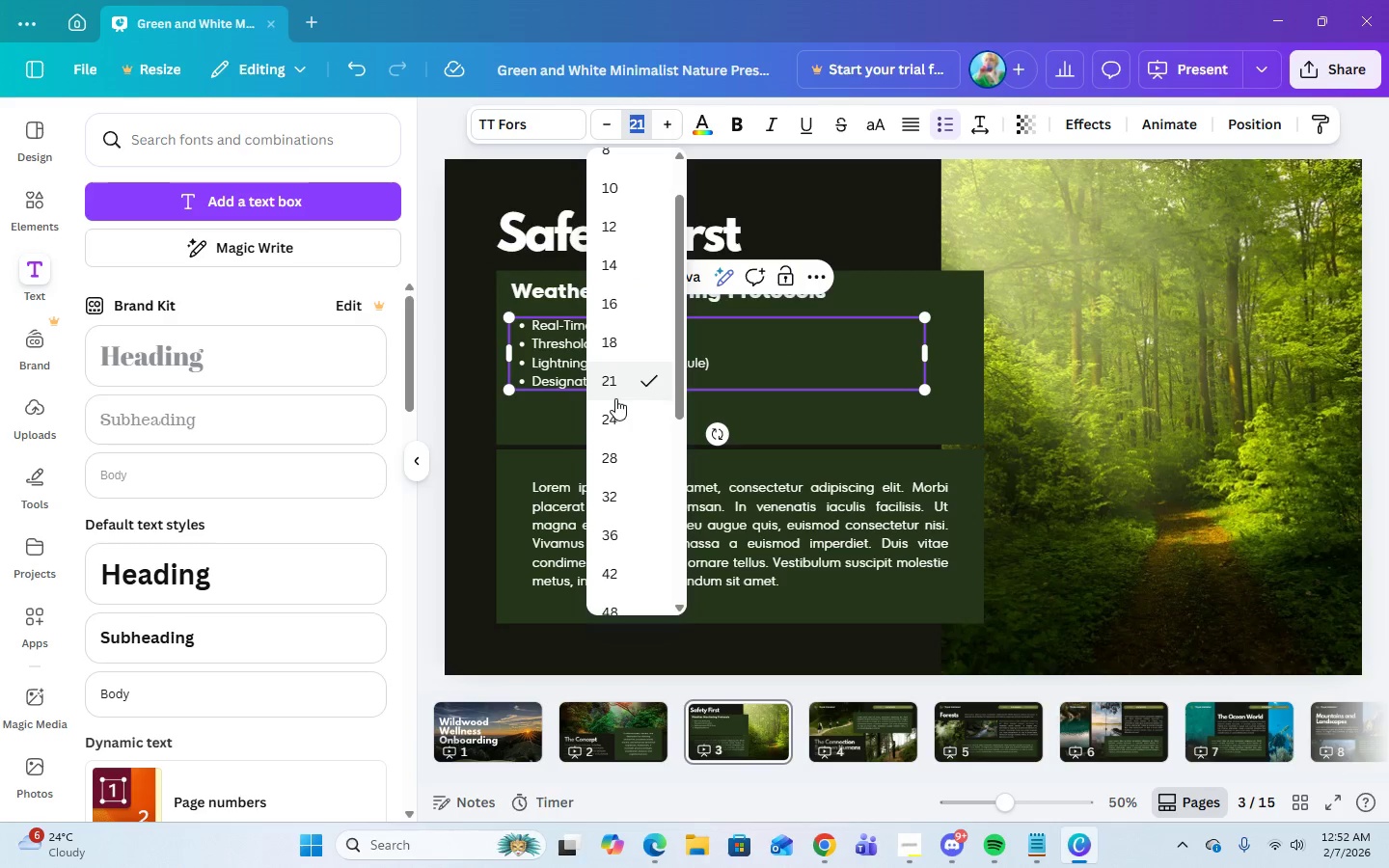 
left_click([614, 414])
 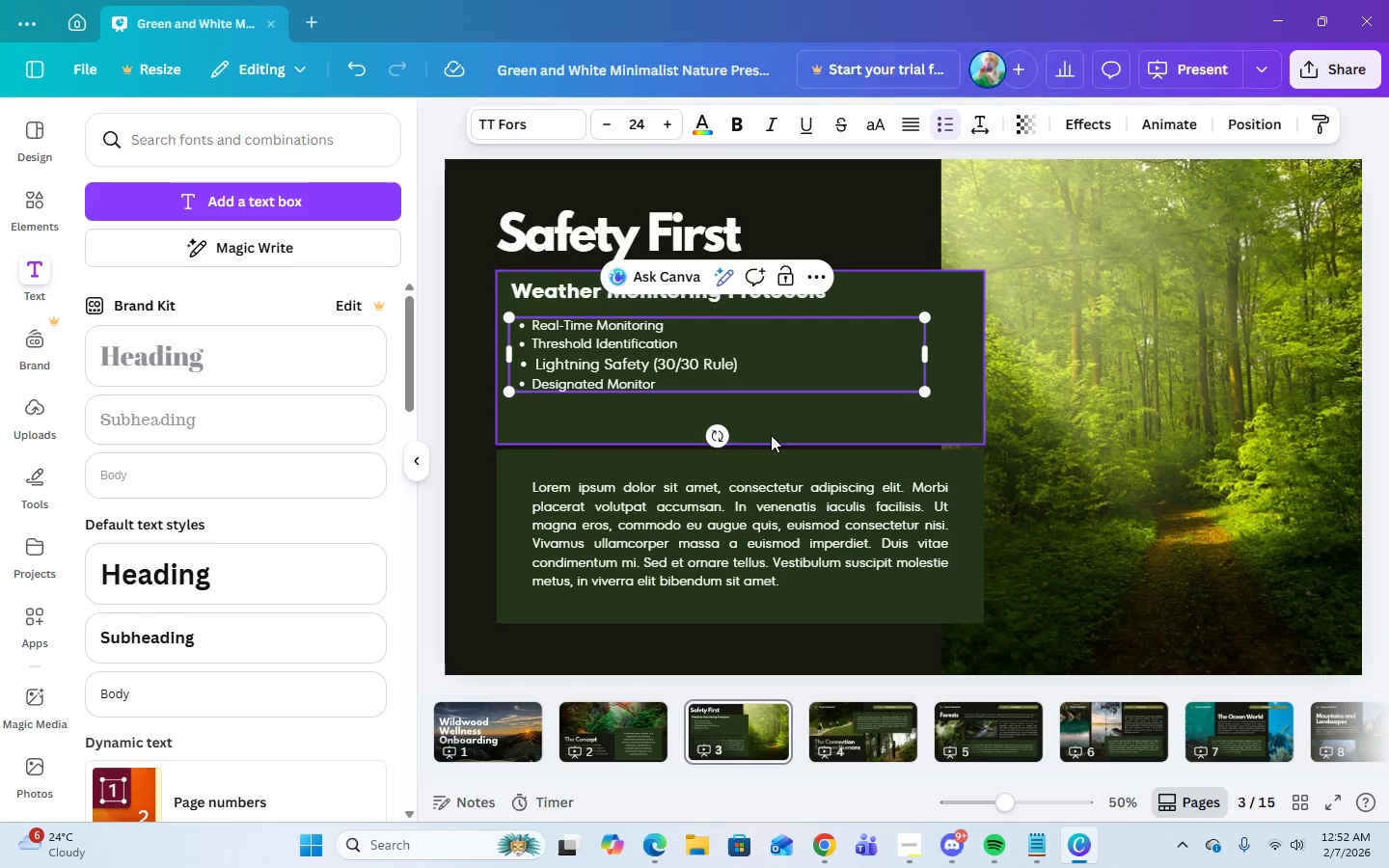 
left_click([797, 406])
 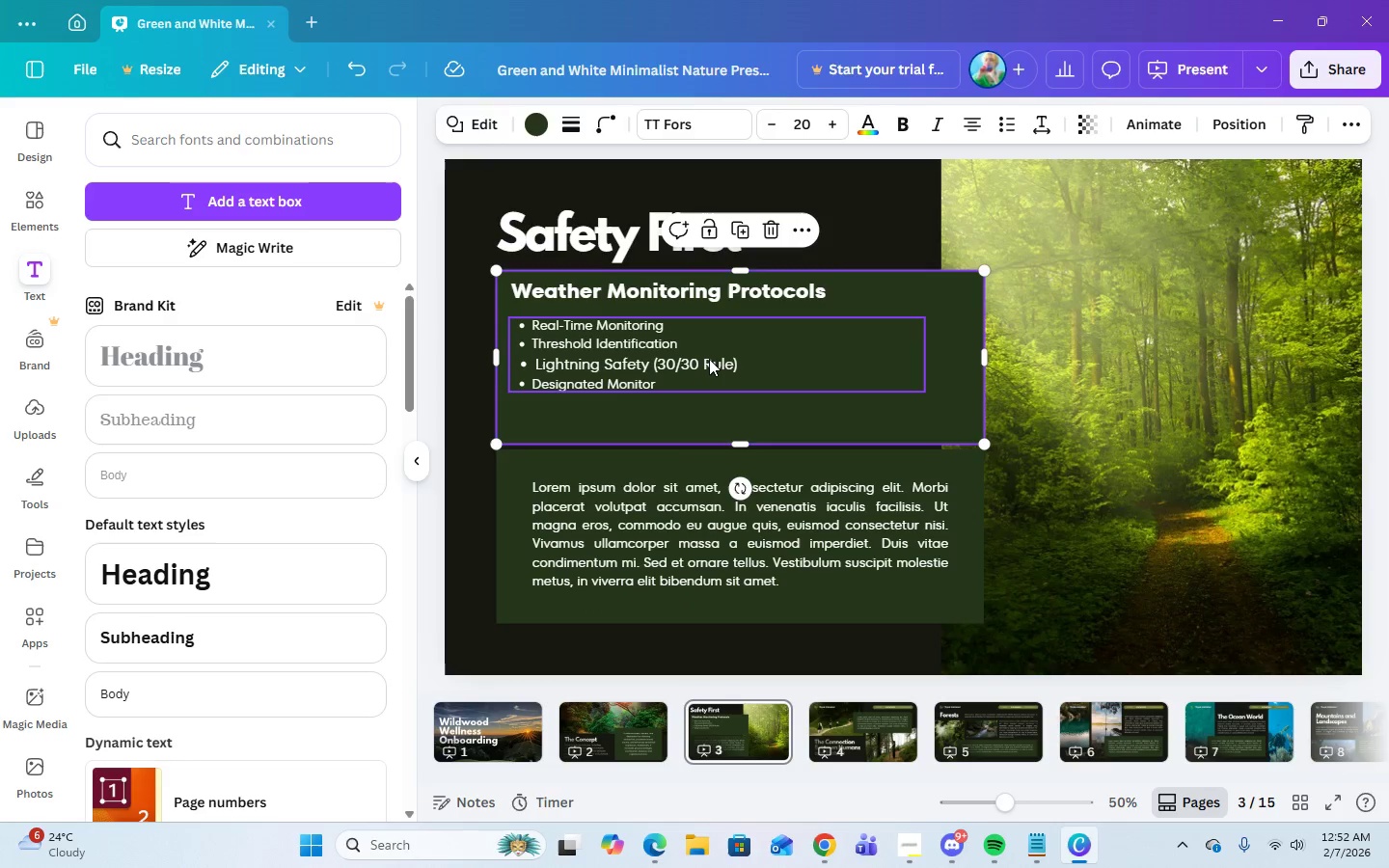 
left_click([709, 359])
 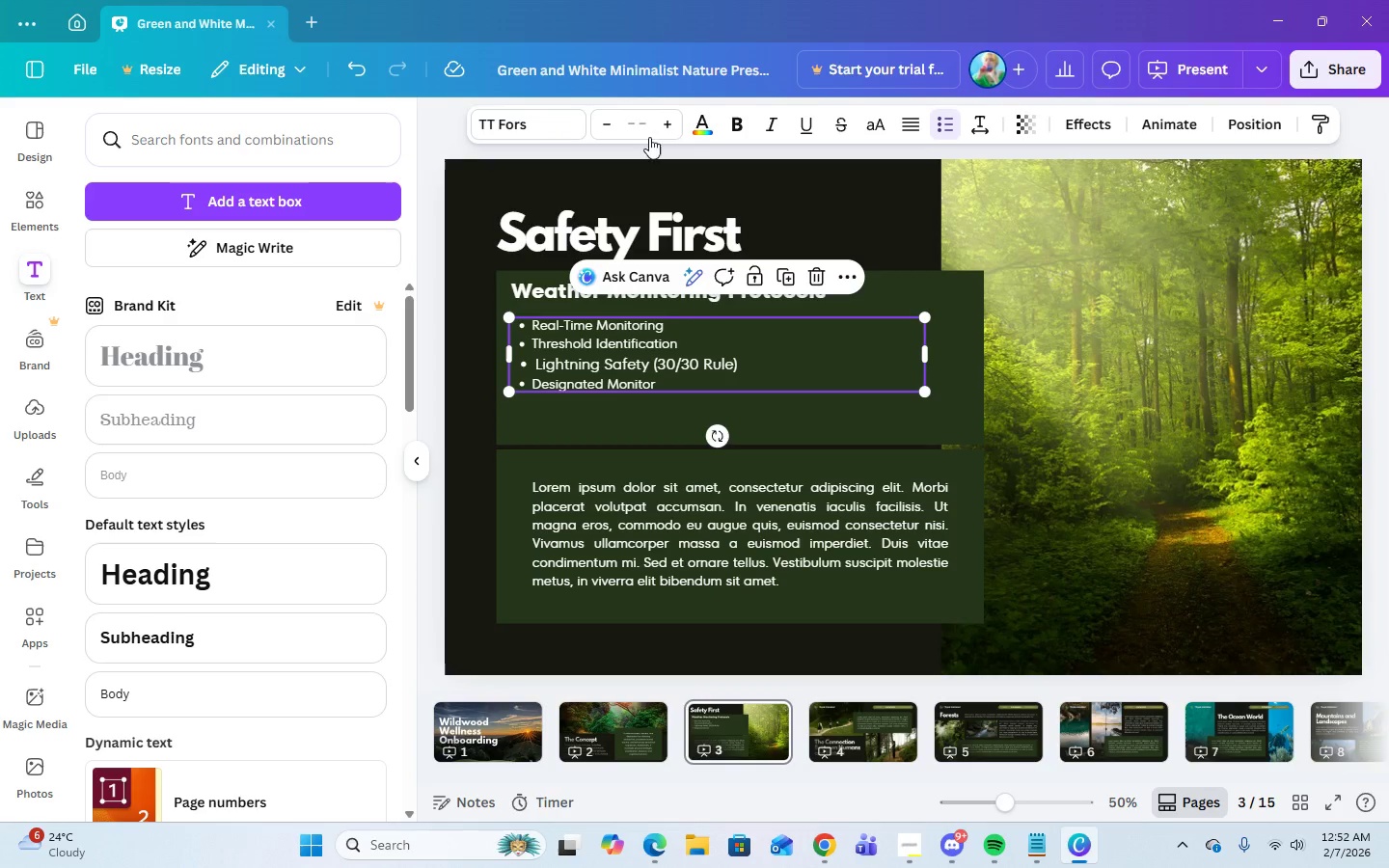 
left_click([637, 127])
 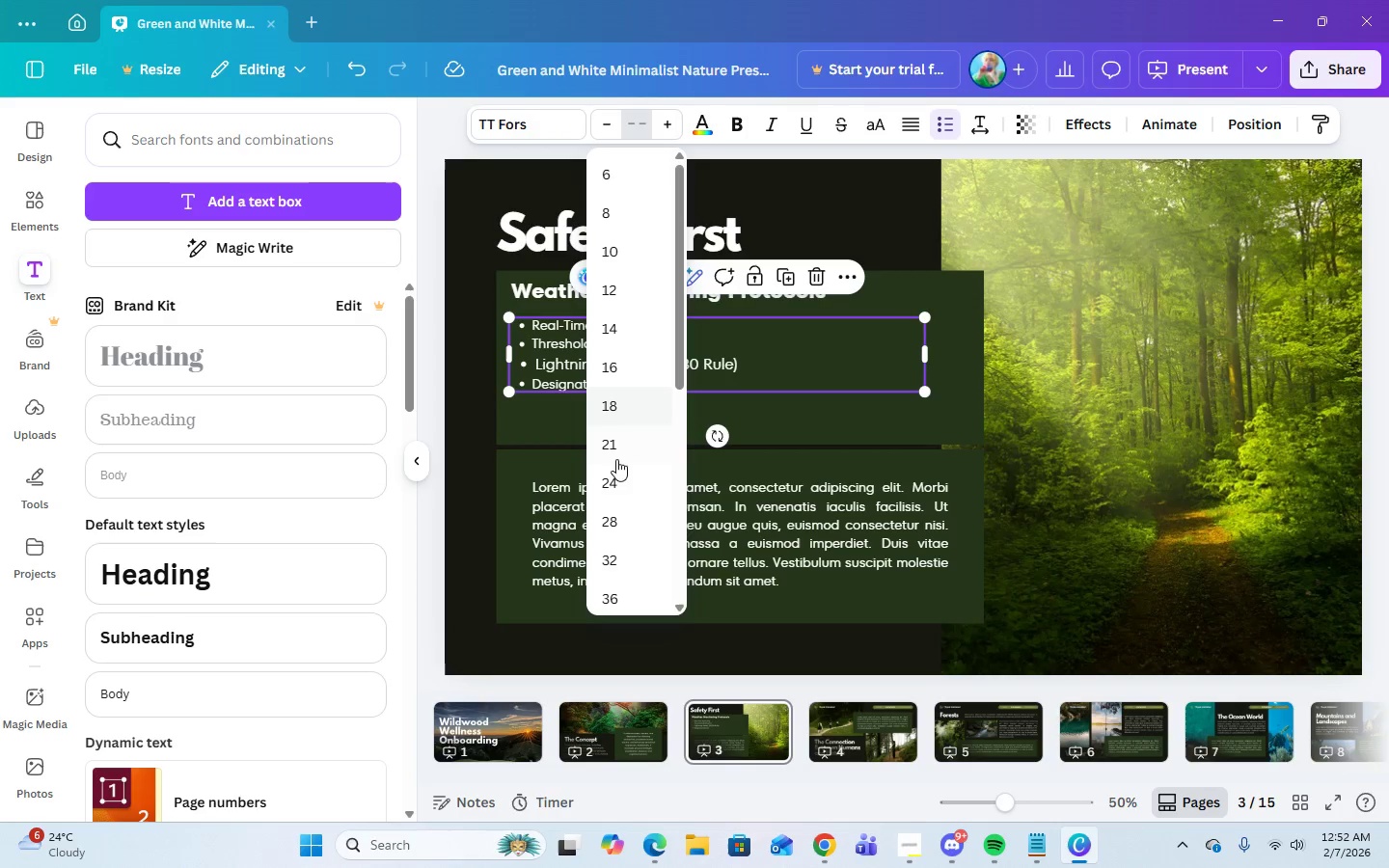 
left_click([613, 483])
 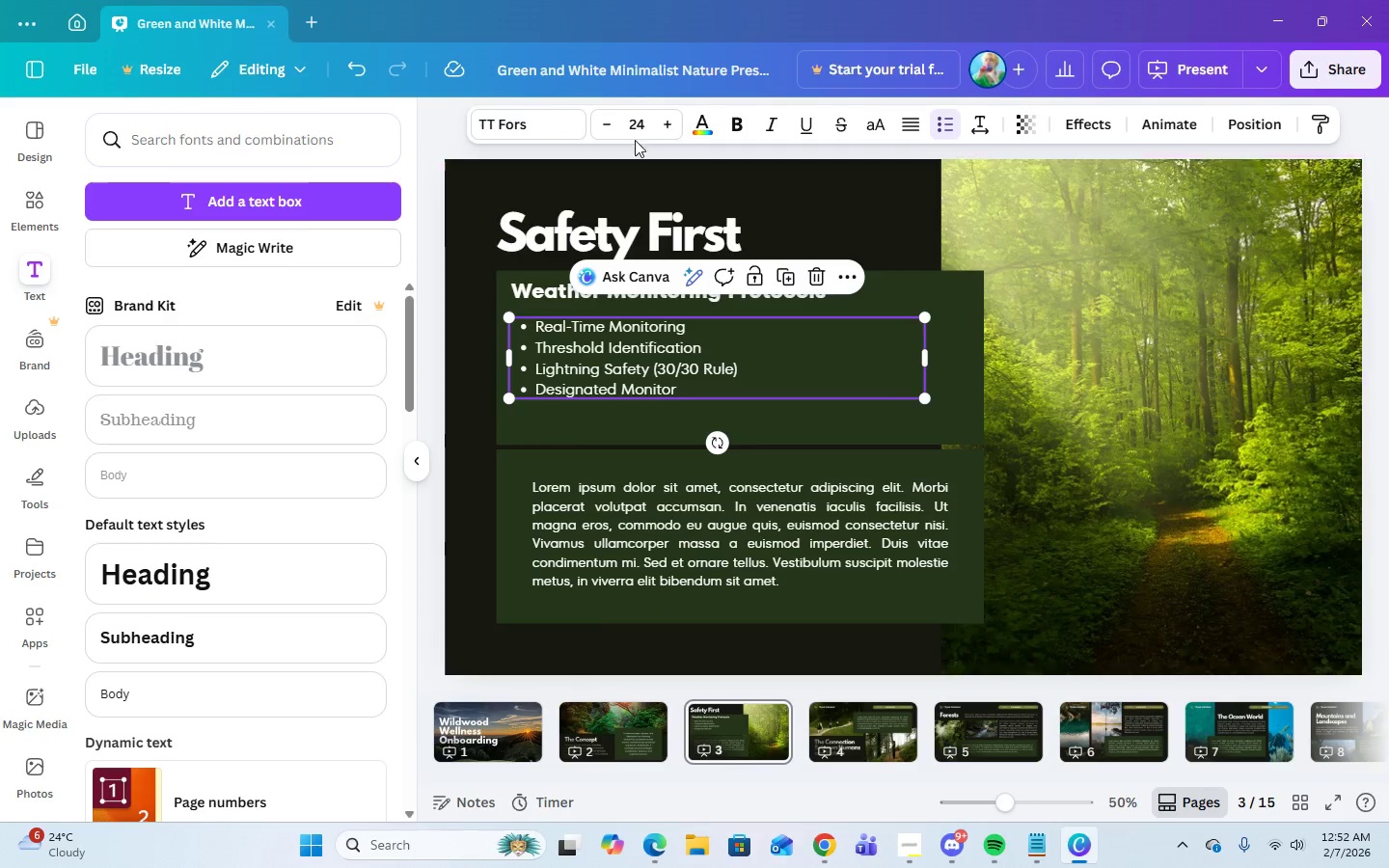 
left_click([638, 121])
 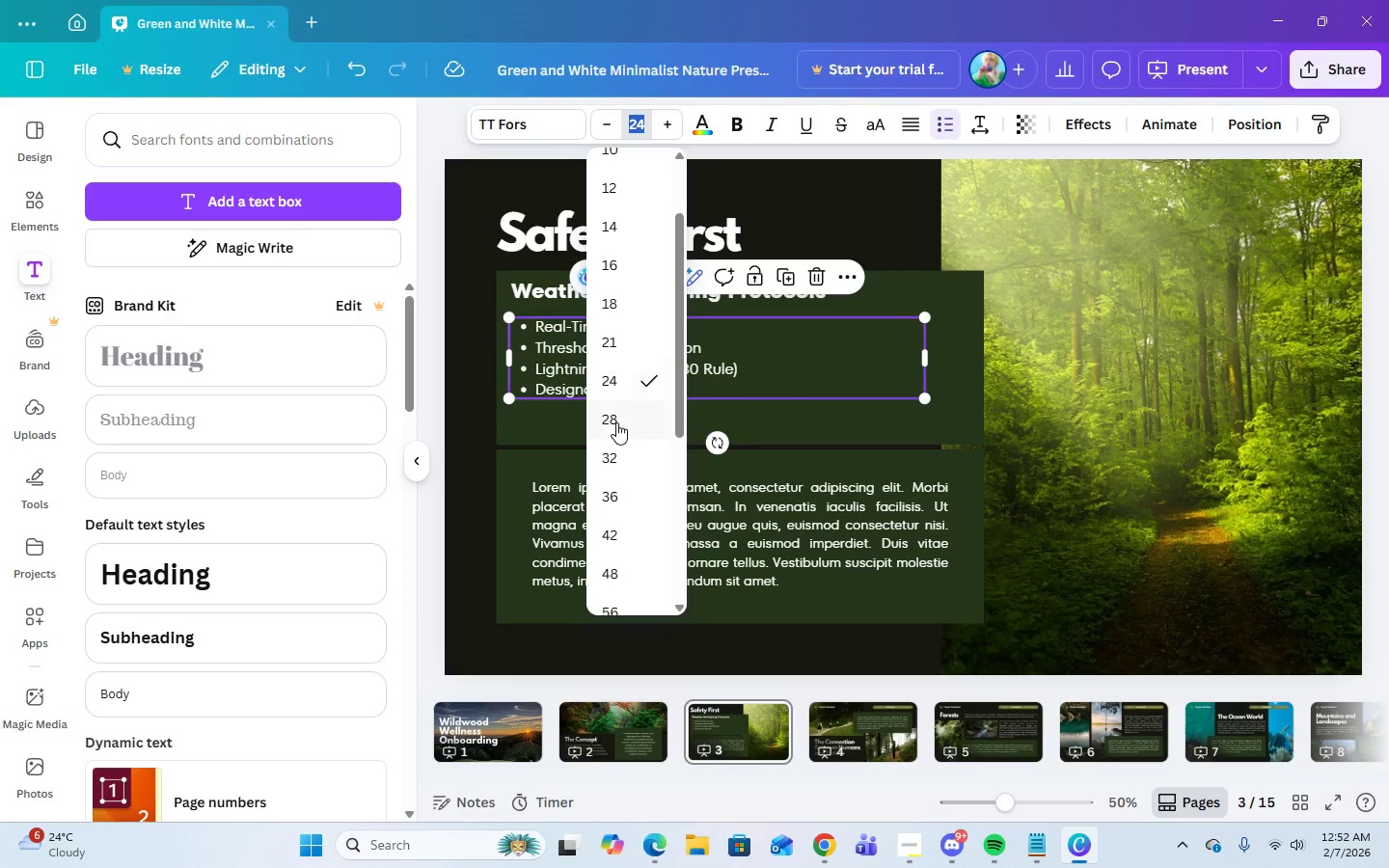 
left_click([616, 422])
 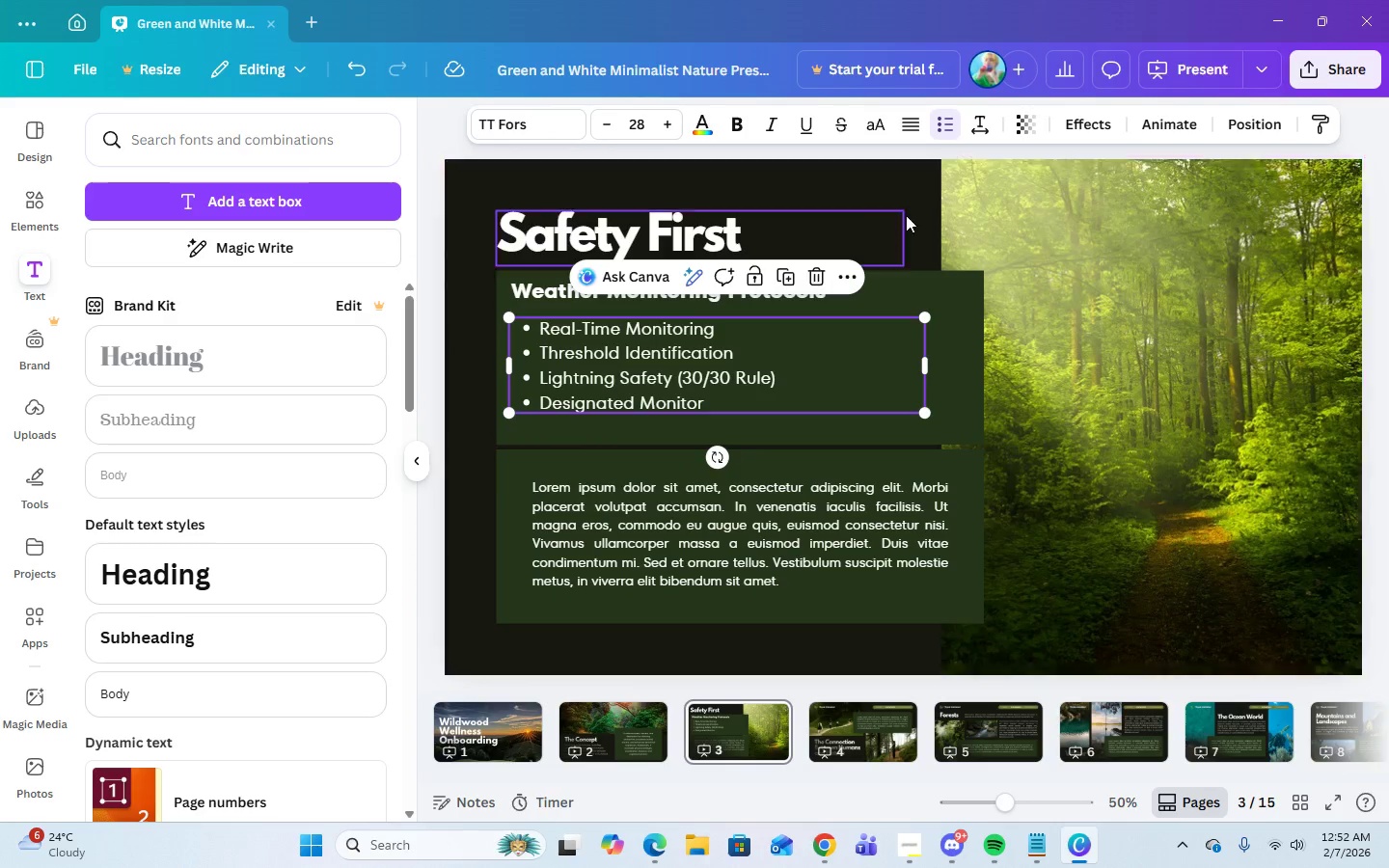 
left_click([1062, 241])
 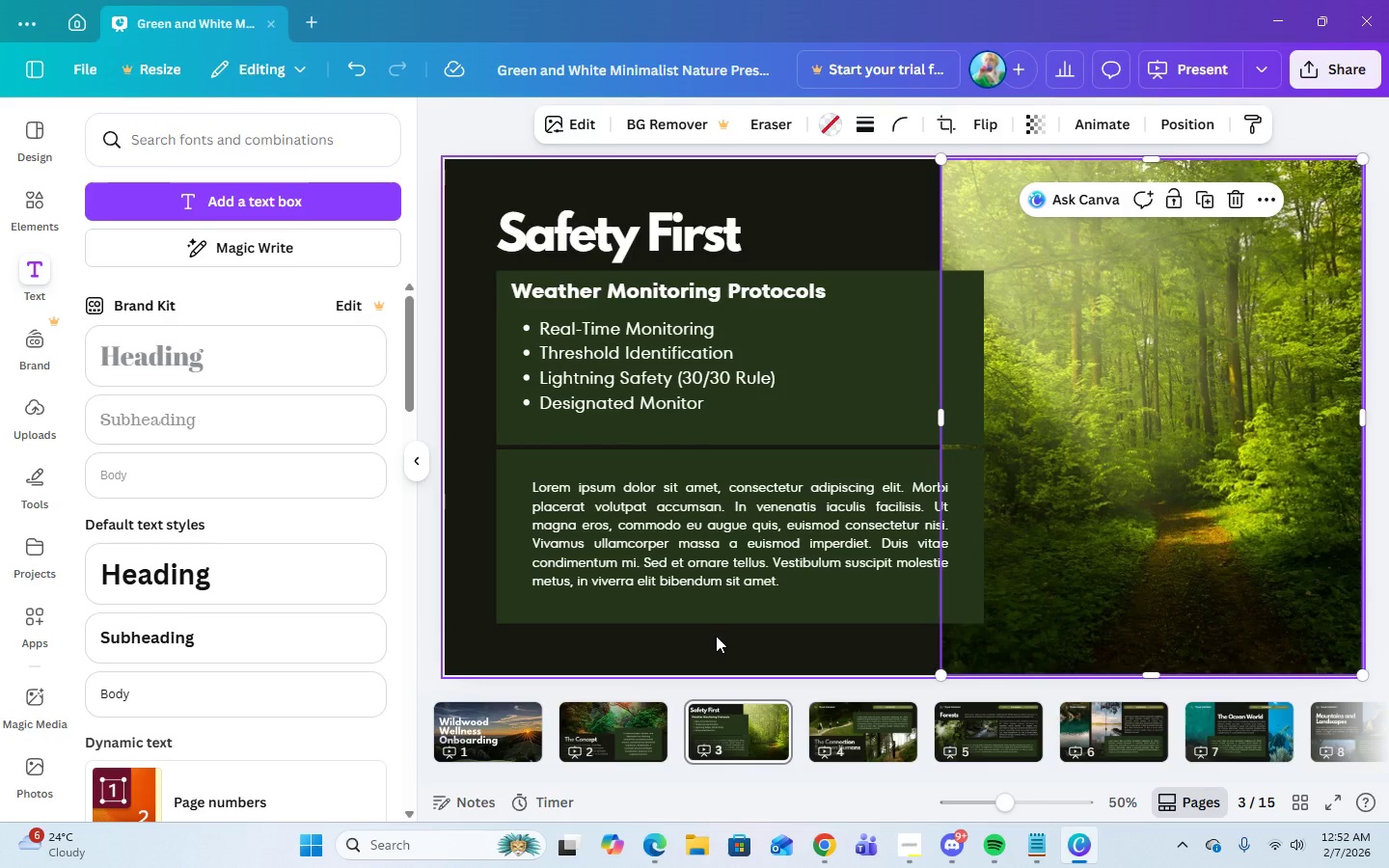 
left_click([699, 551])
 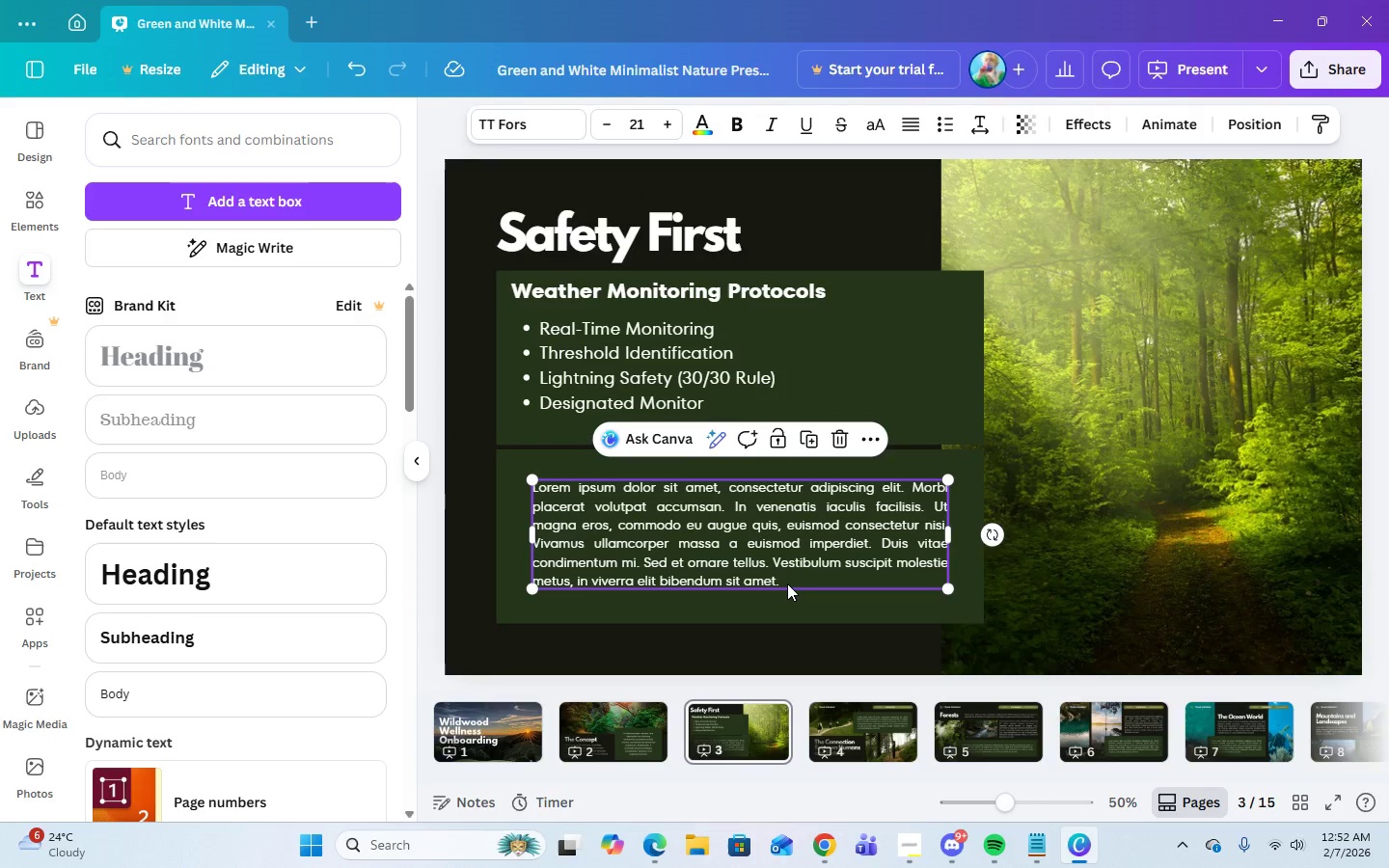 
left_click([787, 583])
 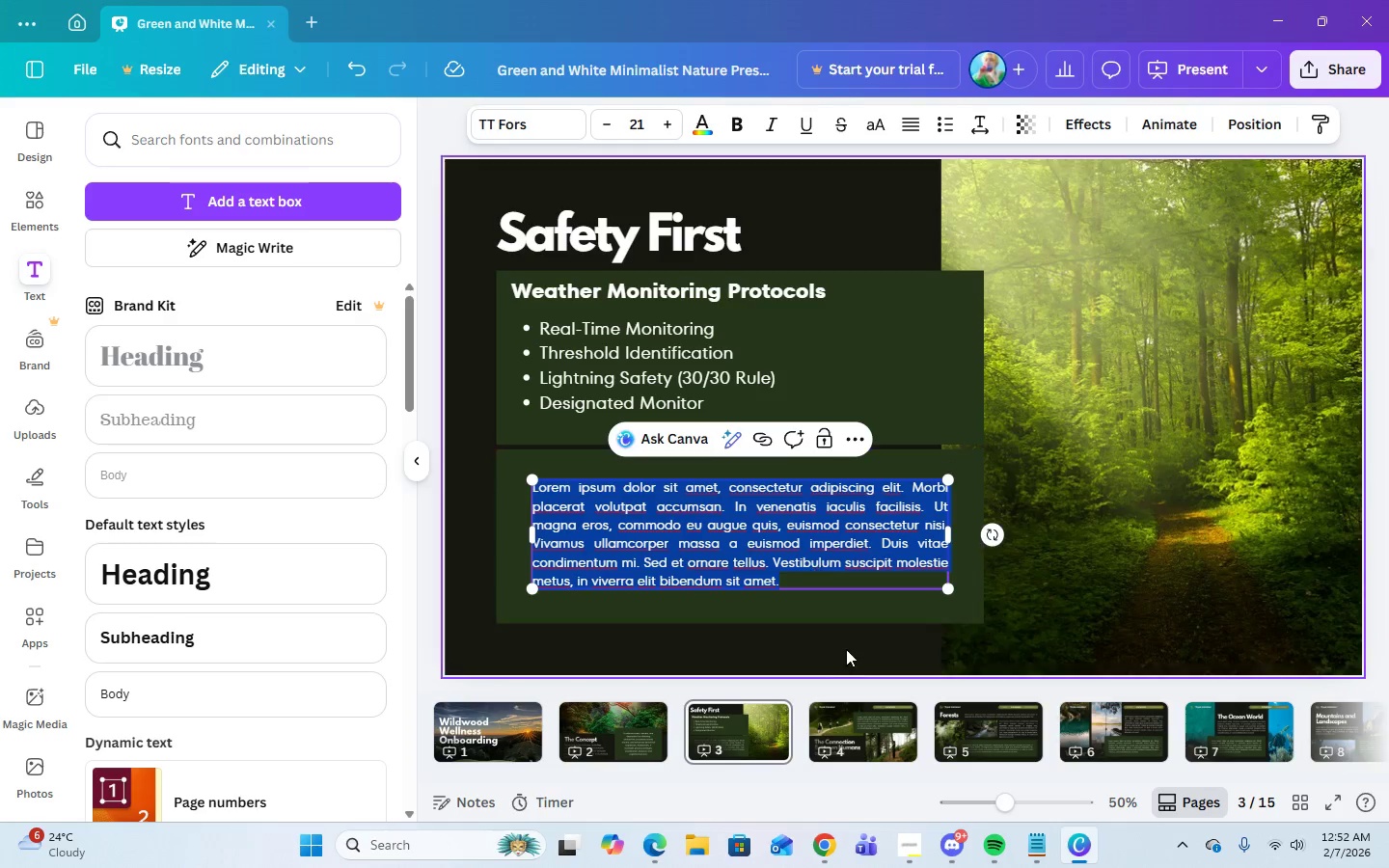 
left_click([836, 610])
 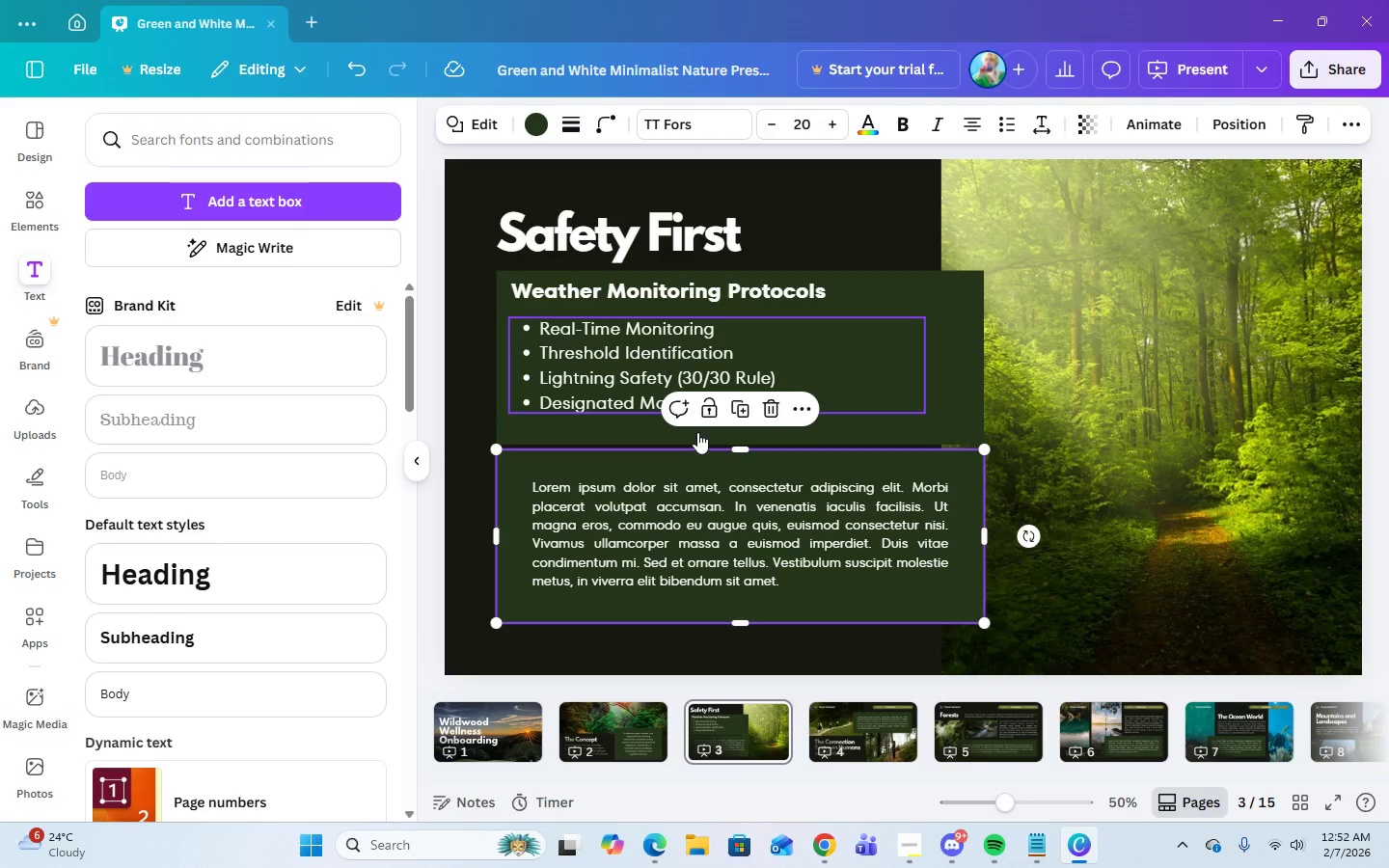 
left_click([726, 541])
 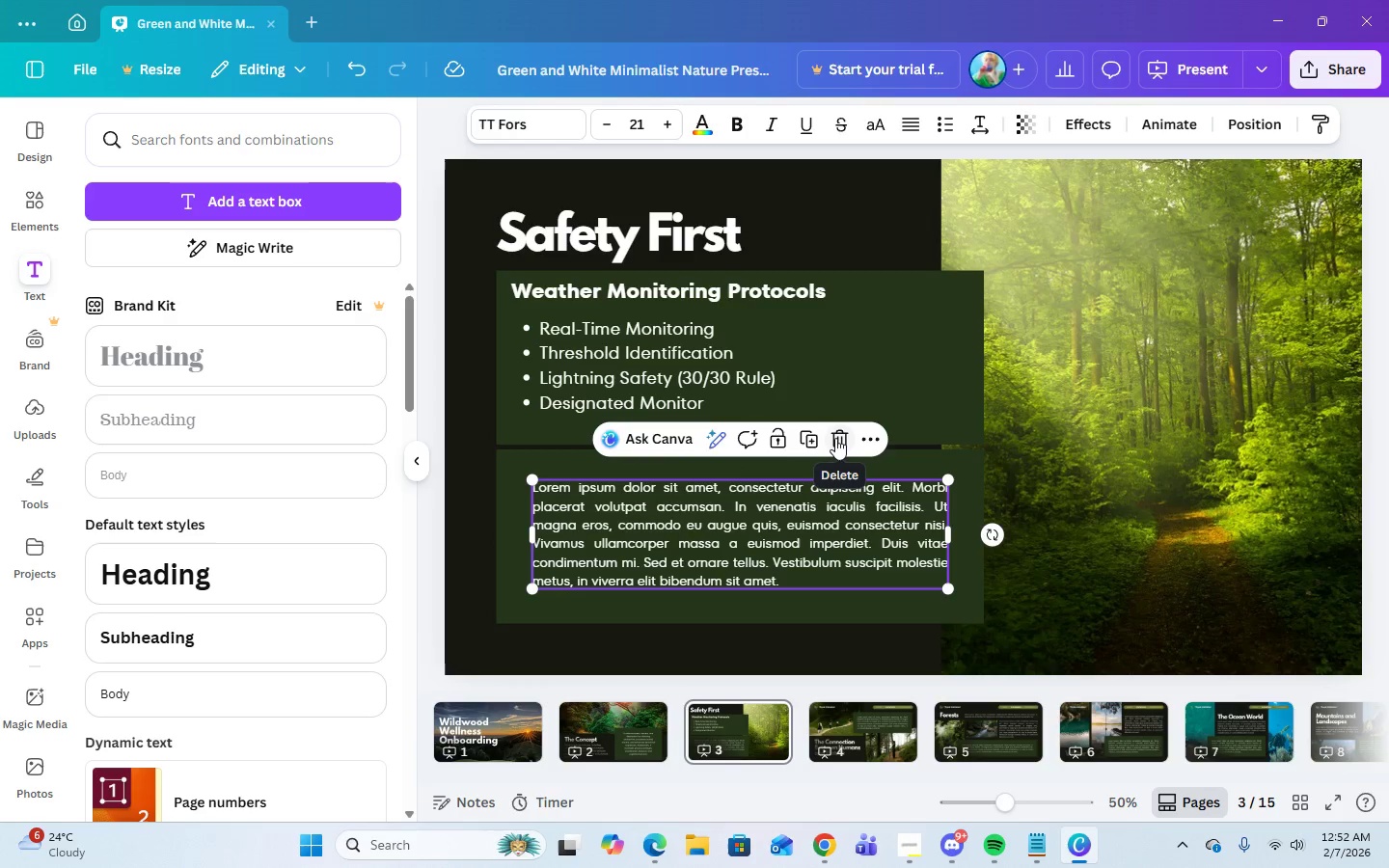 
left_click([838, 438])
 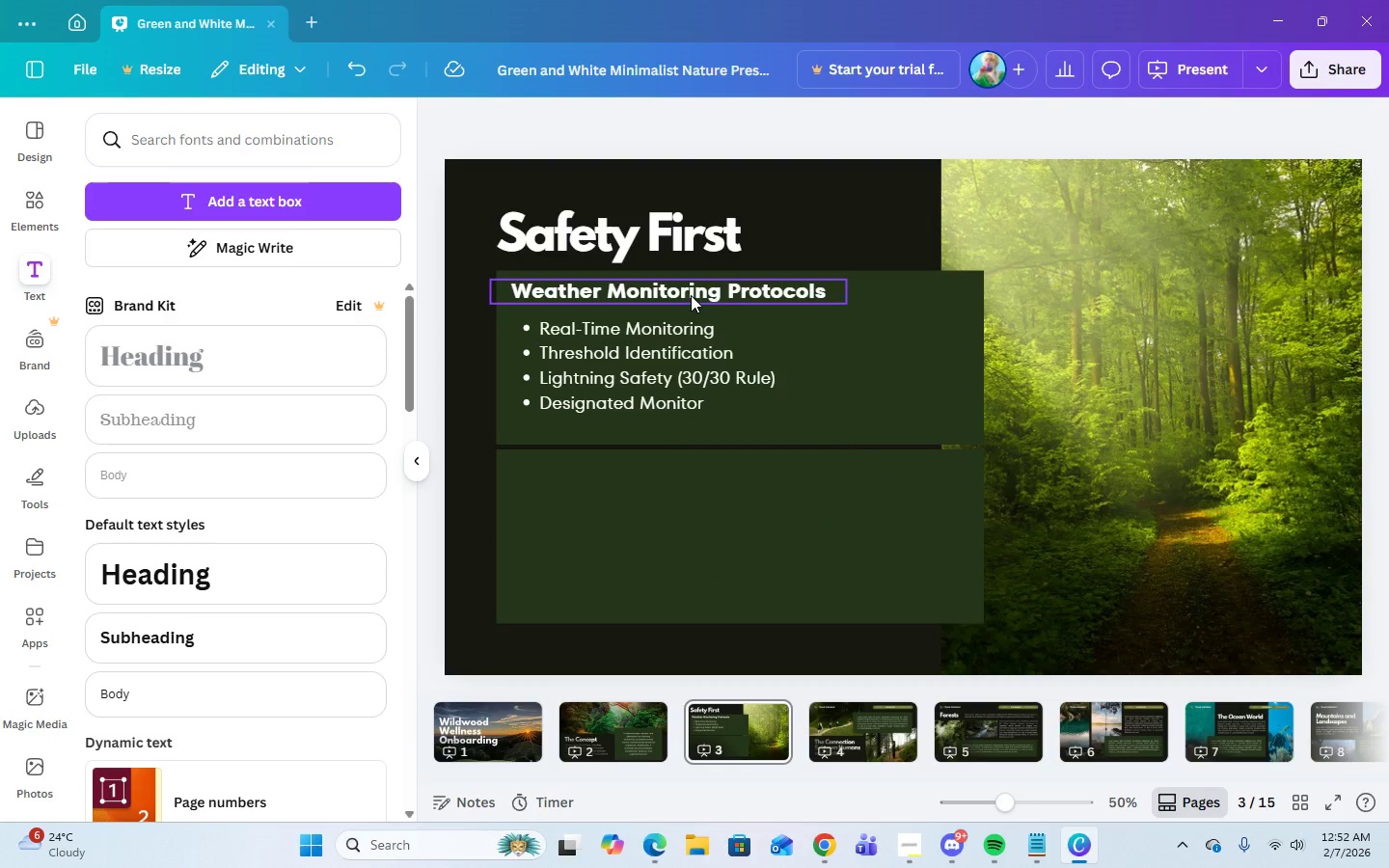 
left_click([691, 295])
 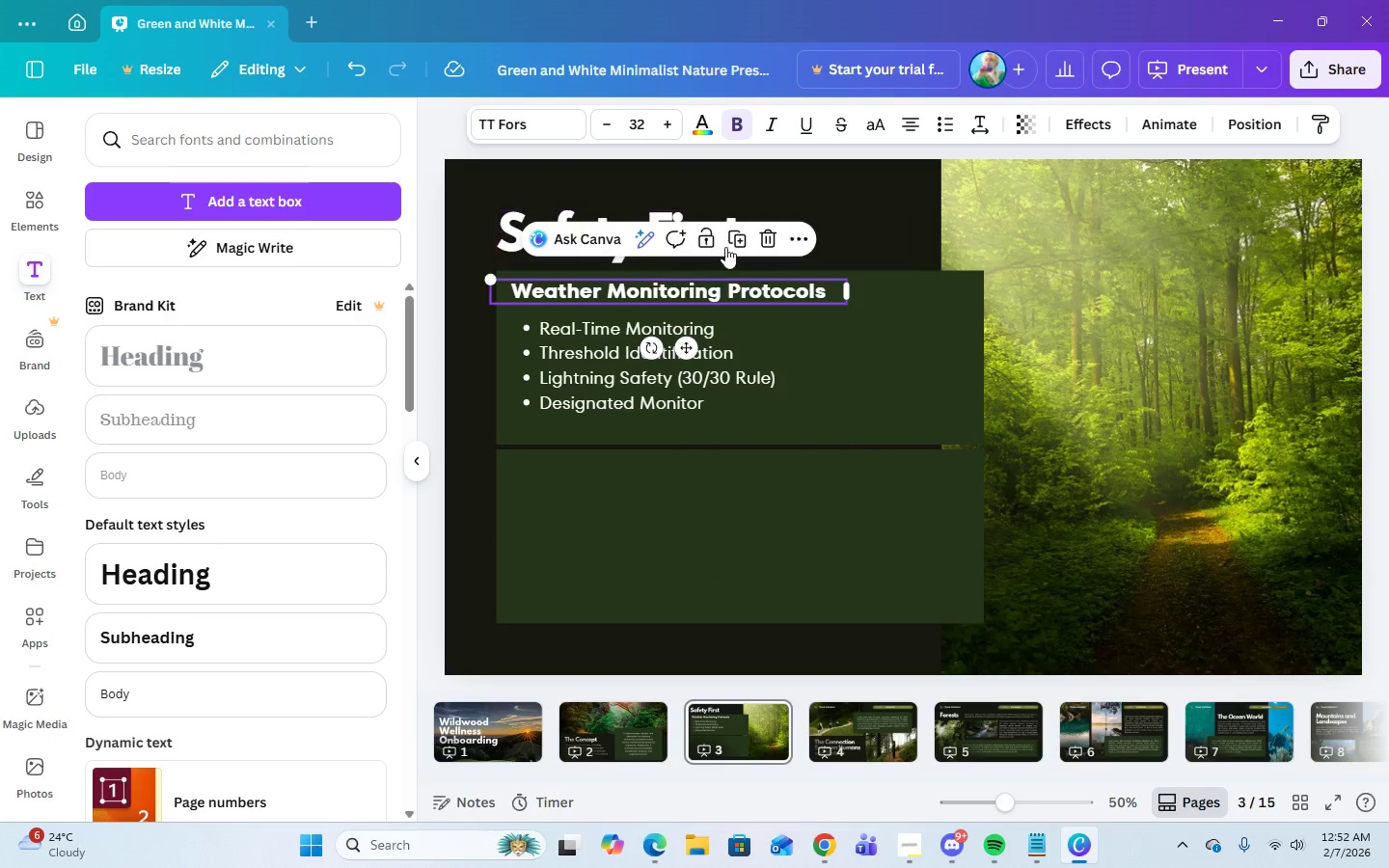 
left_click([729, 239])
 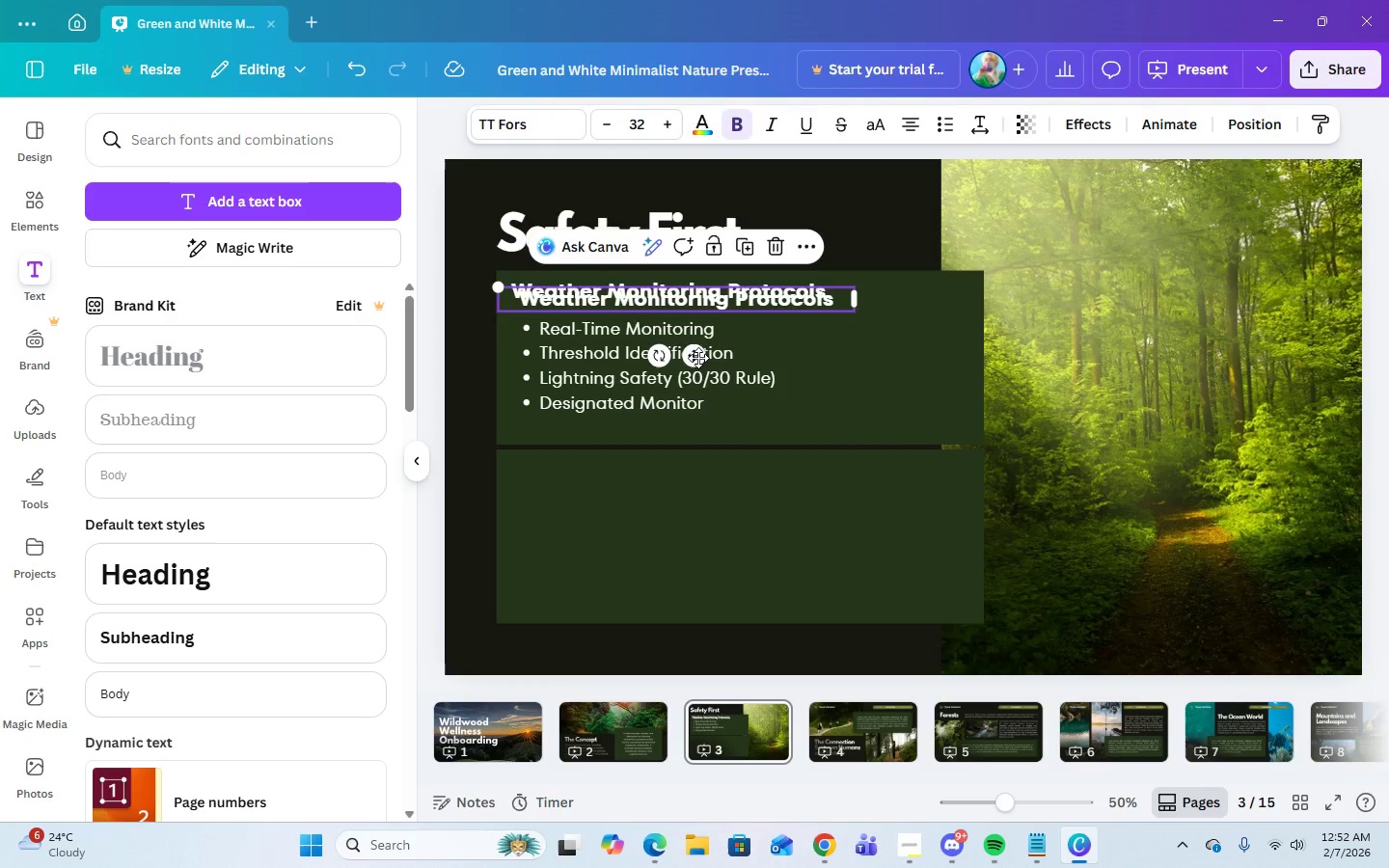 
left_click_drag(start_coordinate=[696, 353], to_coordinate=[697, 524])
 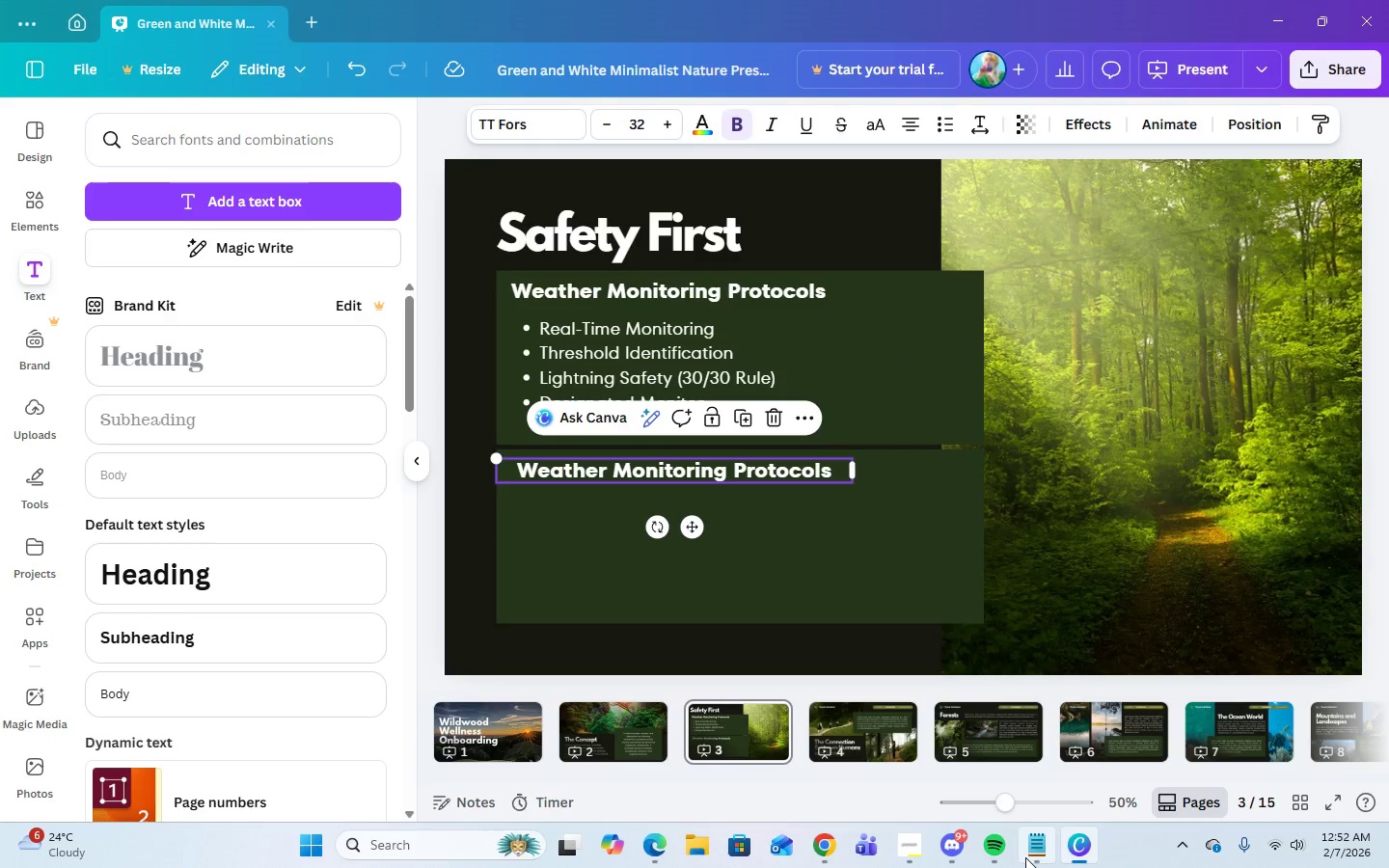 
left_click([1027, 857])
 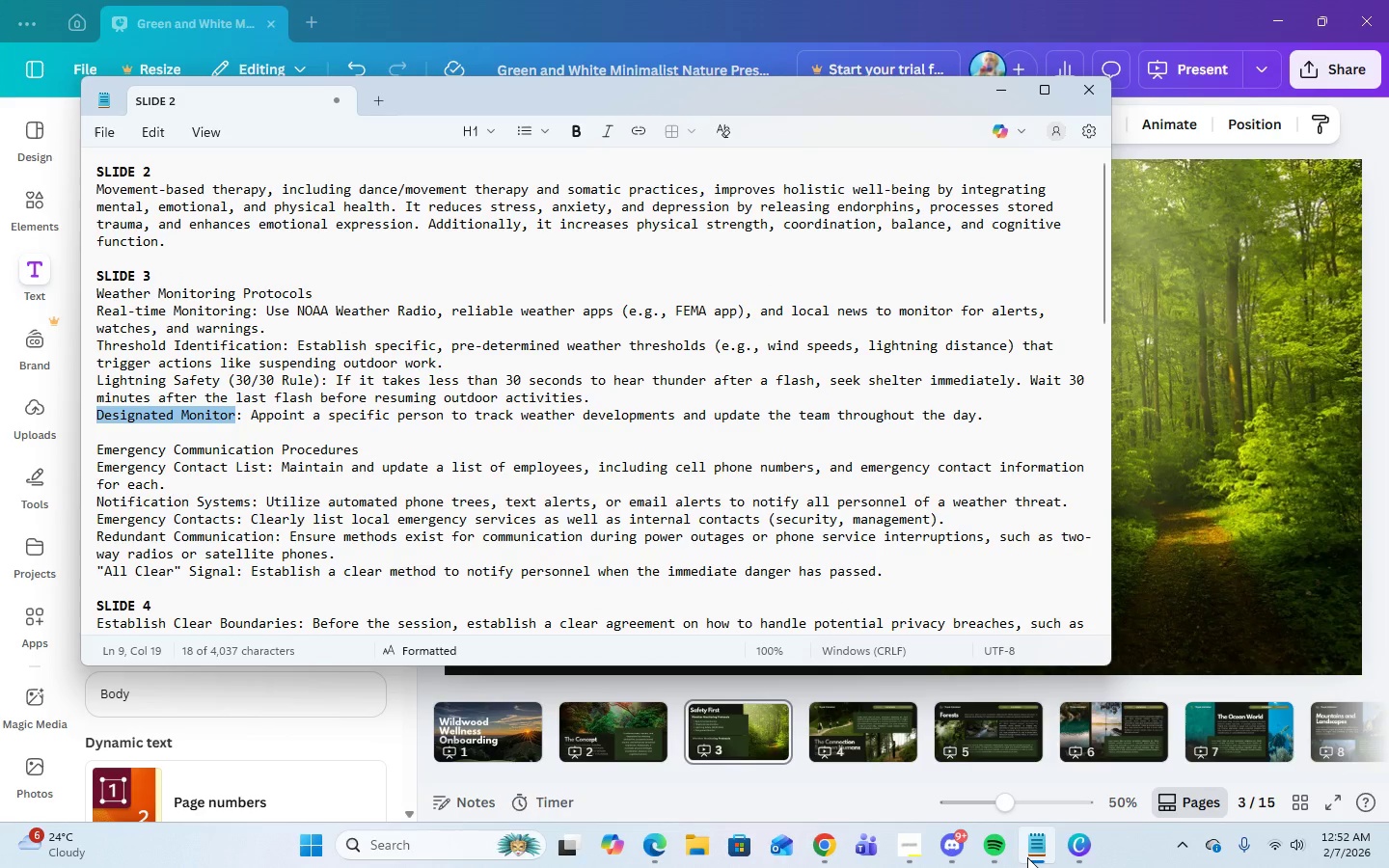 
left_click([1027, 857])
 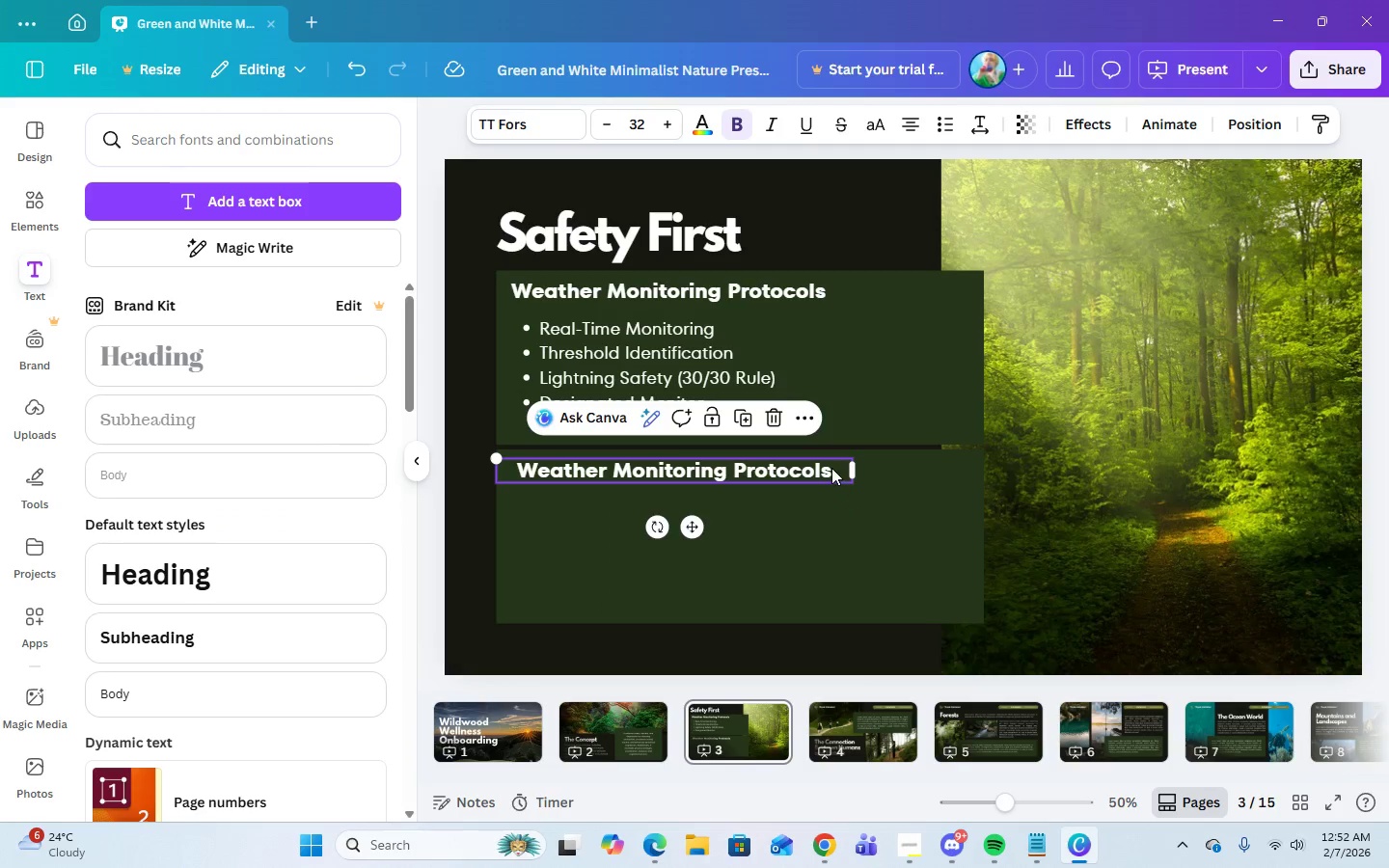 
double_click([831, 468])
 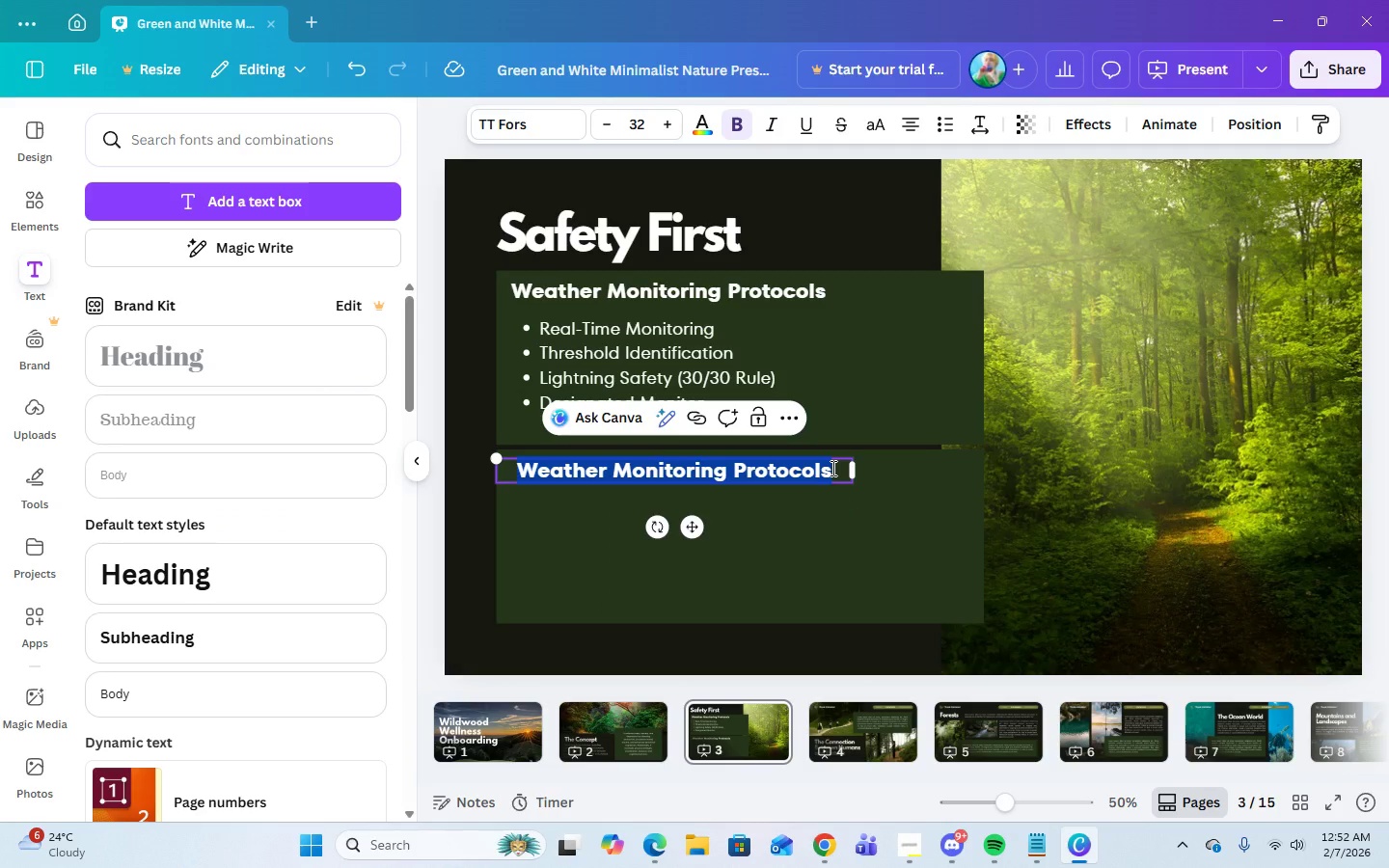 
key(Control+CapsLock)
 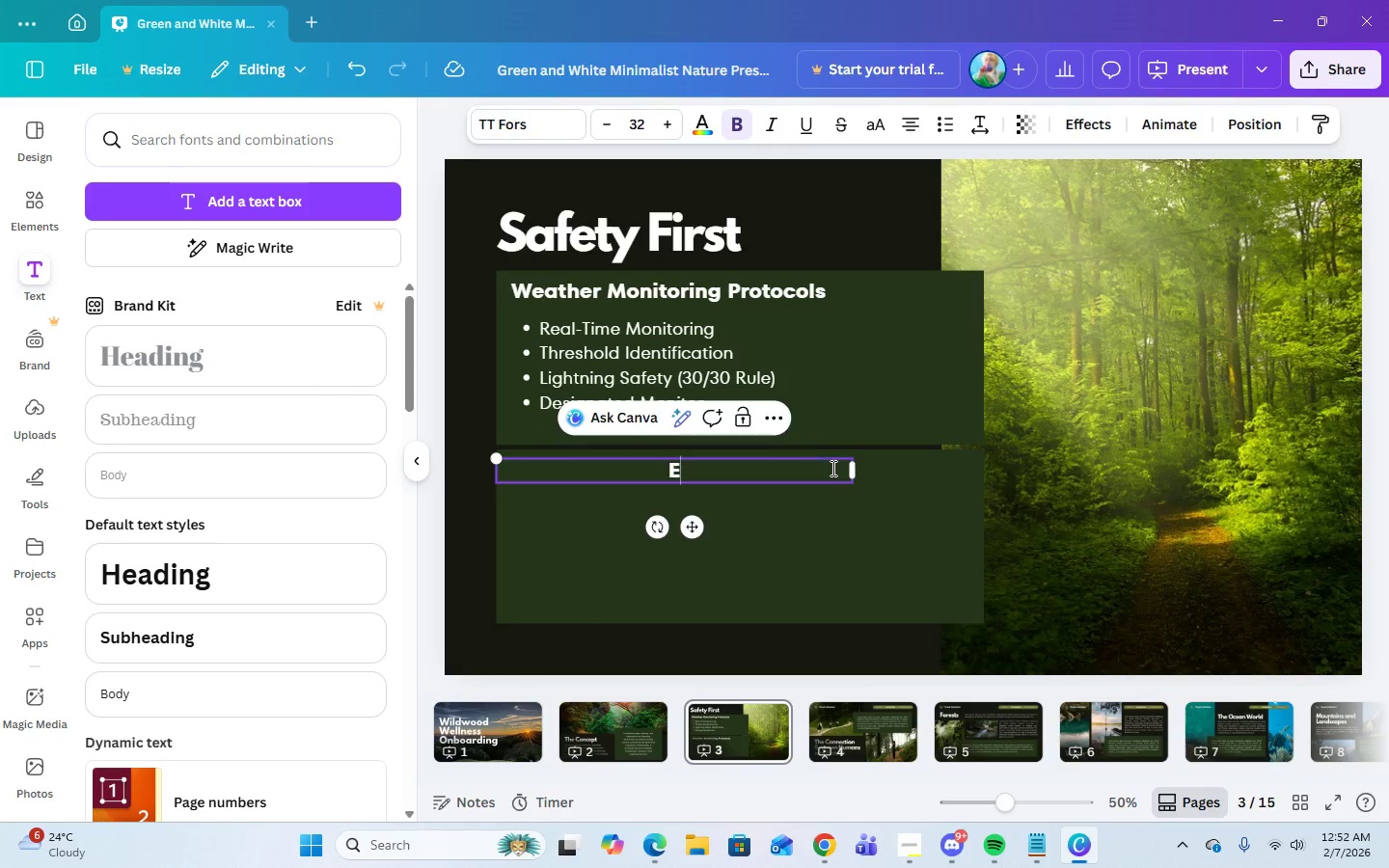 
key(Control+E)
 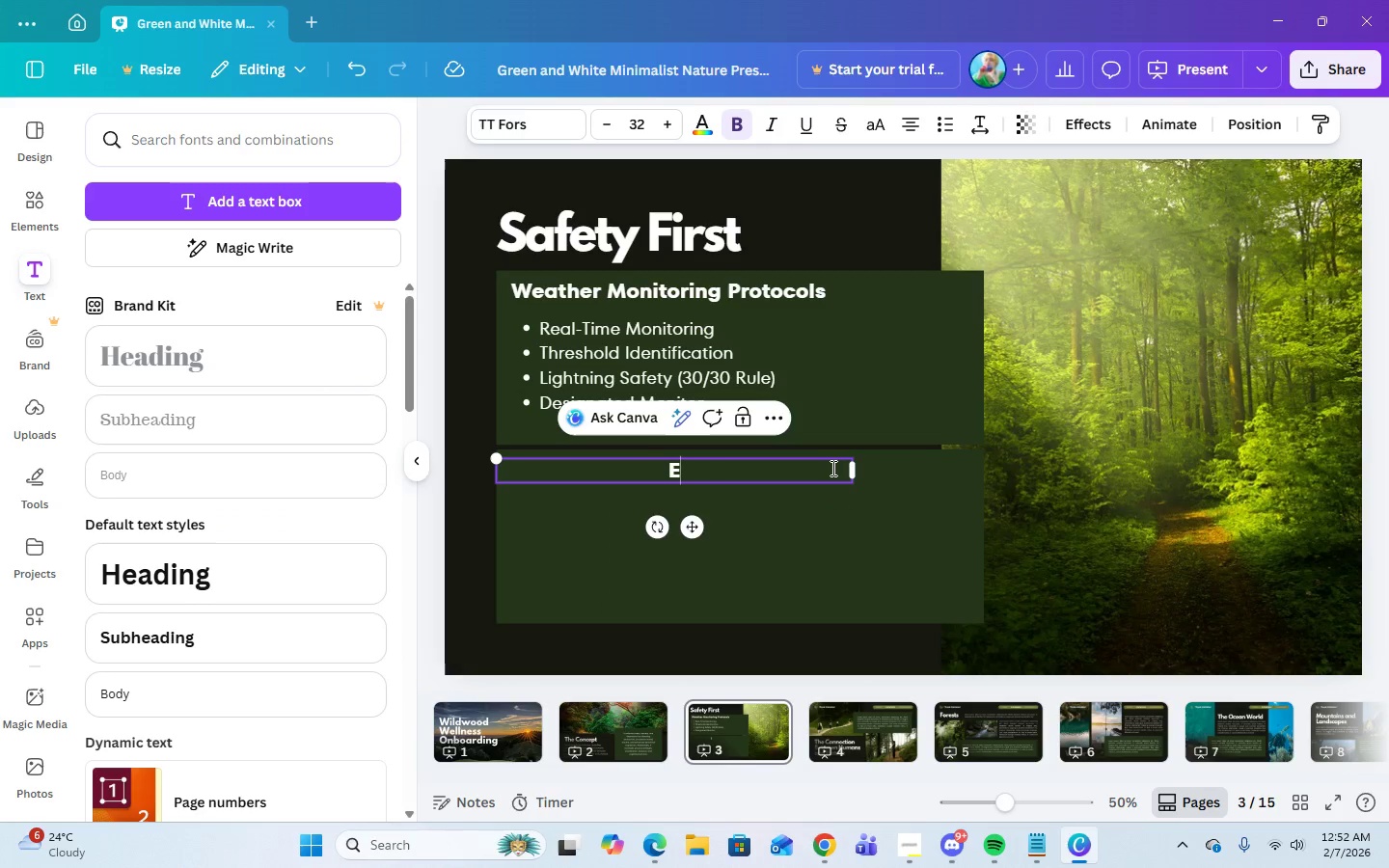 
key(Control+CapsLock)
 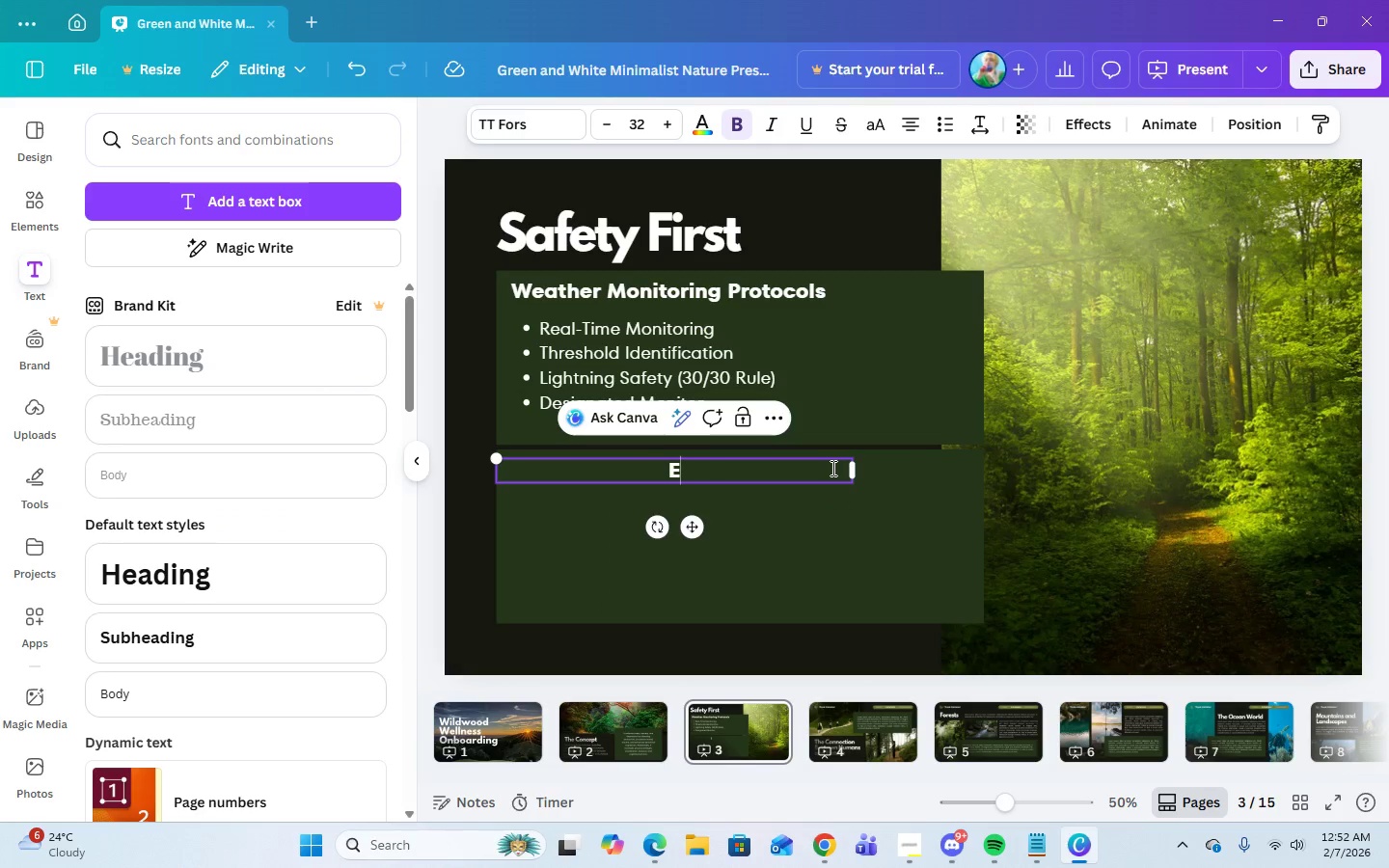 
key(Control+M)
 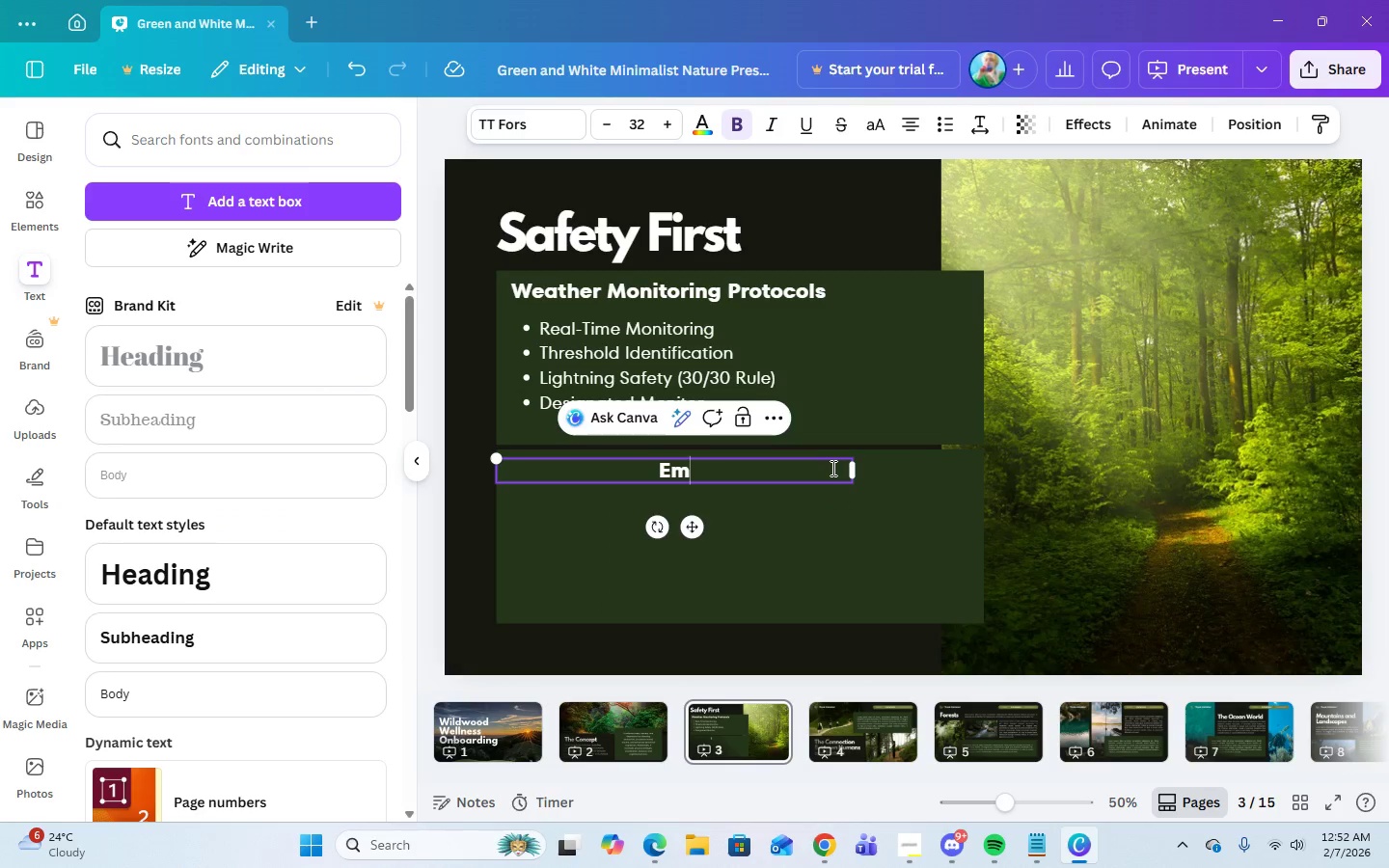 
key(Control+E)
 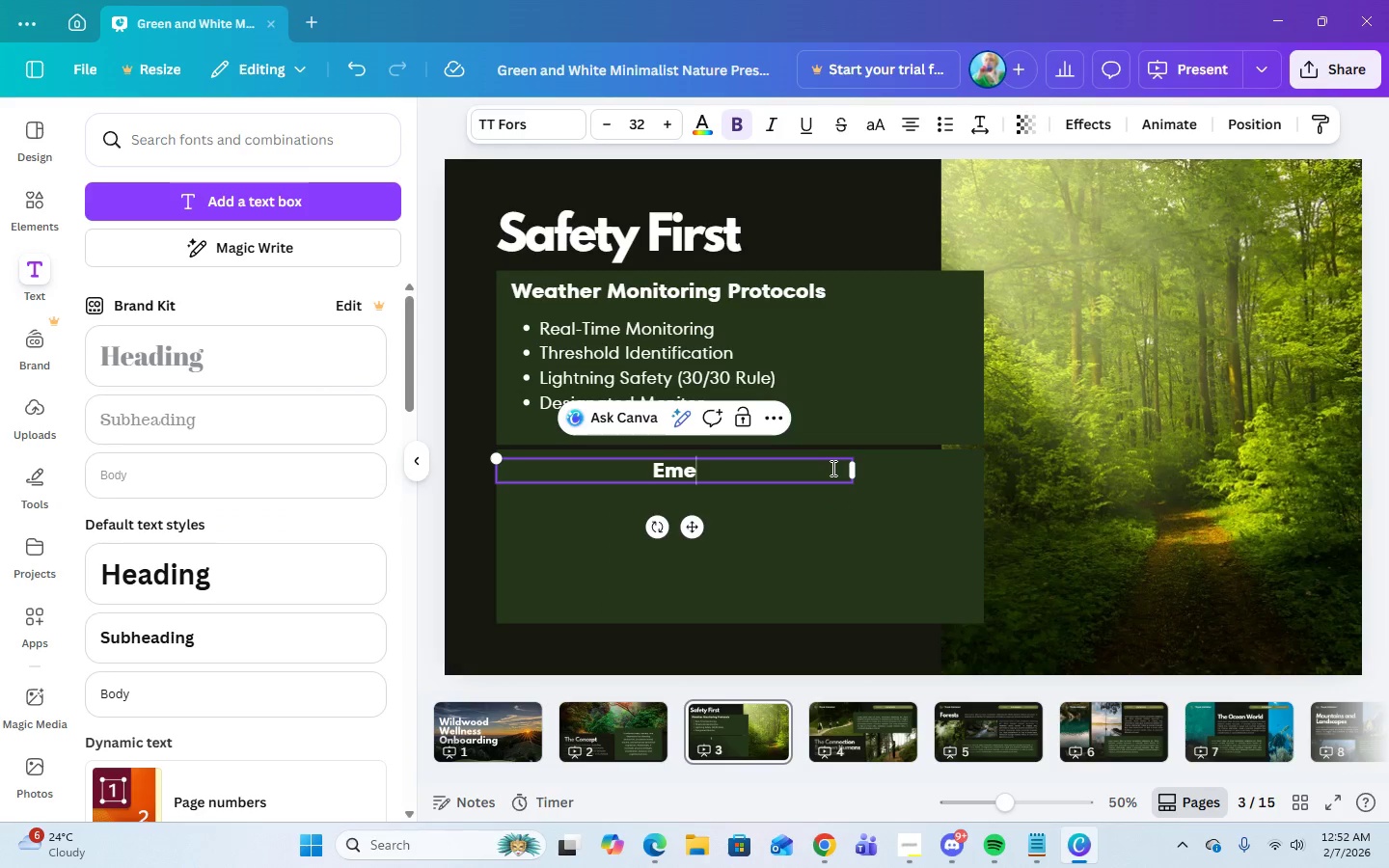 
key(Control+R)
 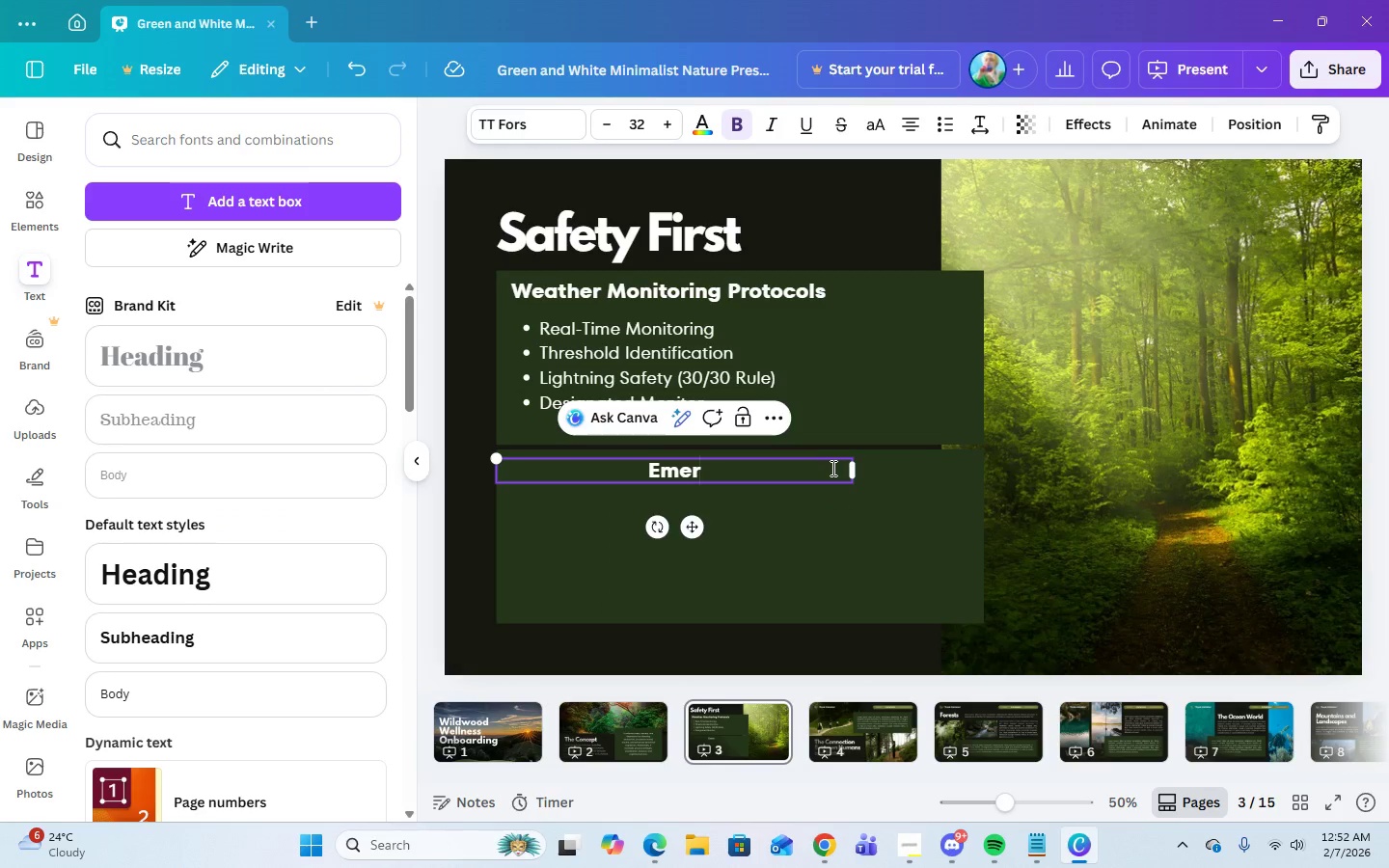 
key(Control+G)
 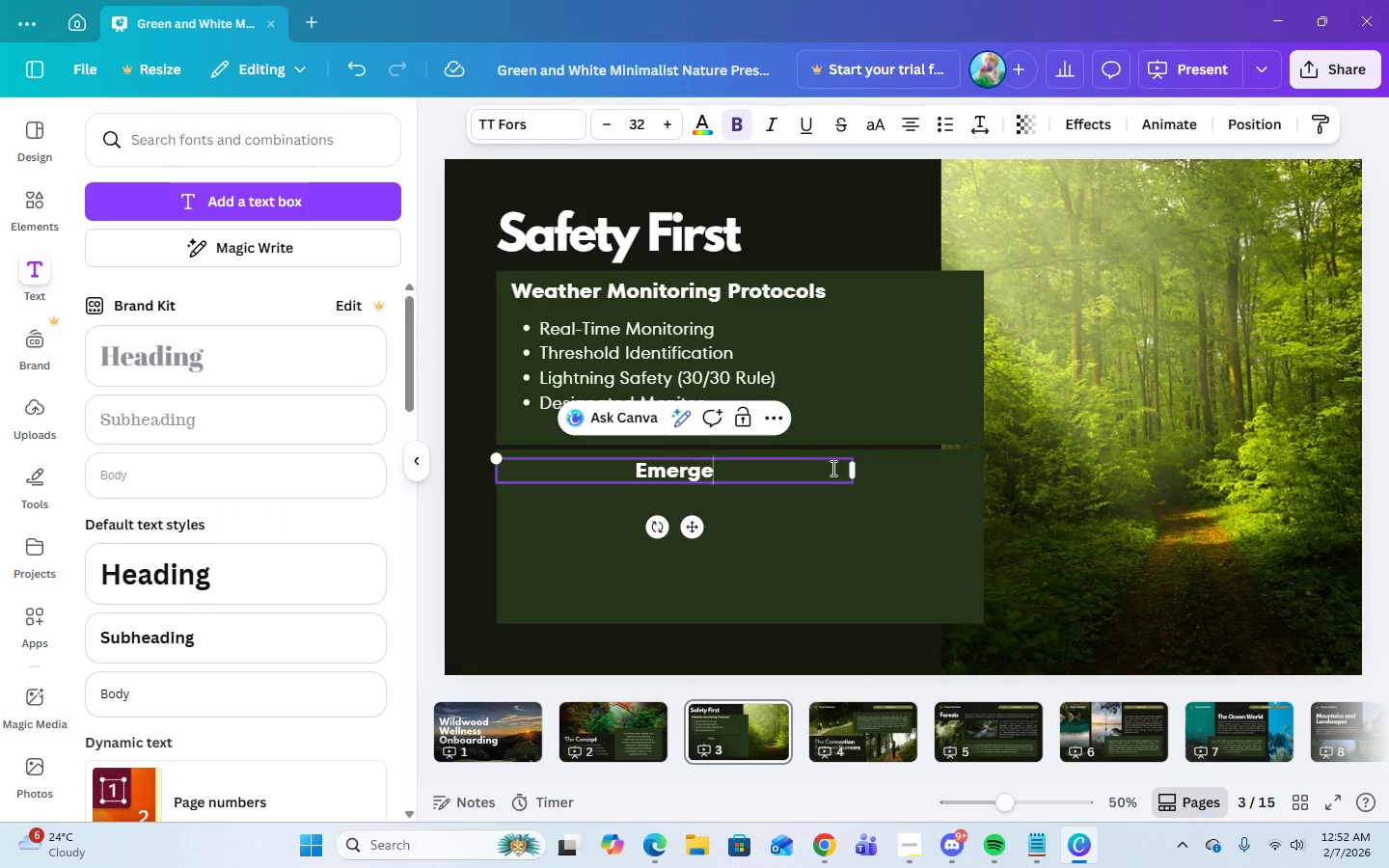 
key(Control+E)
 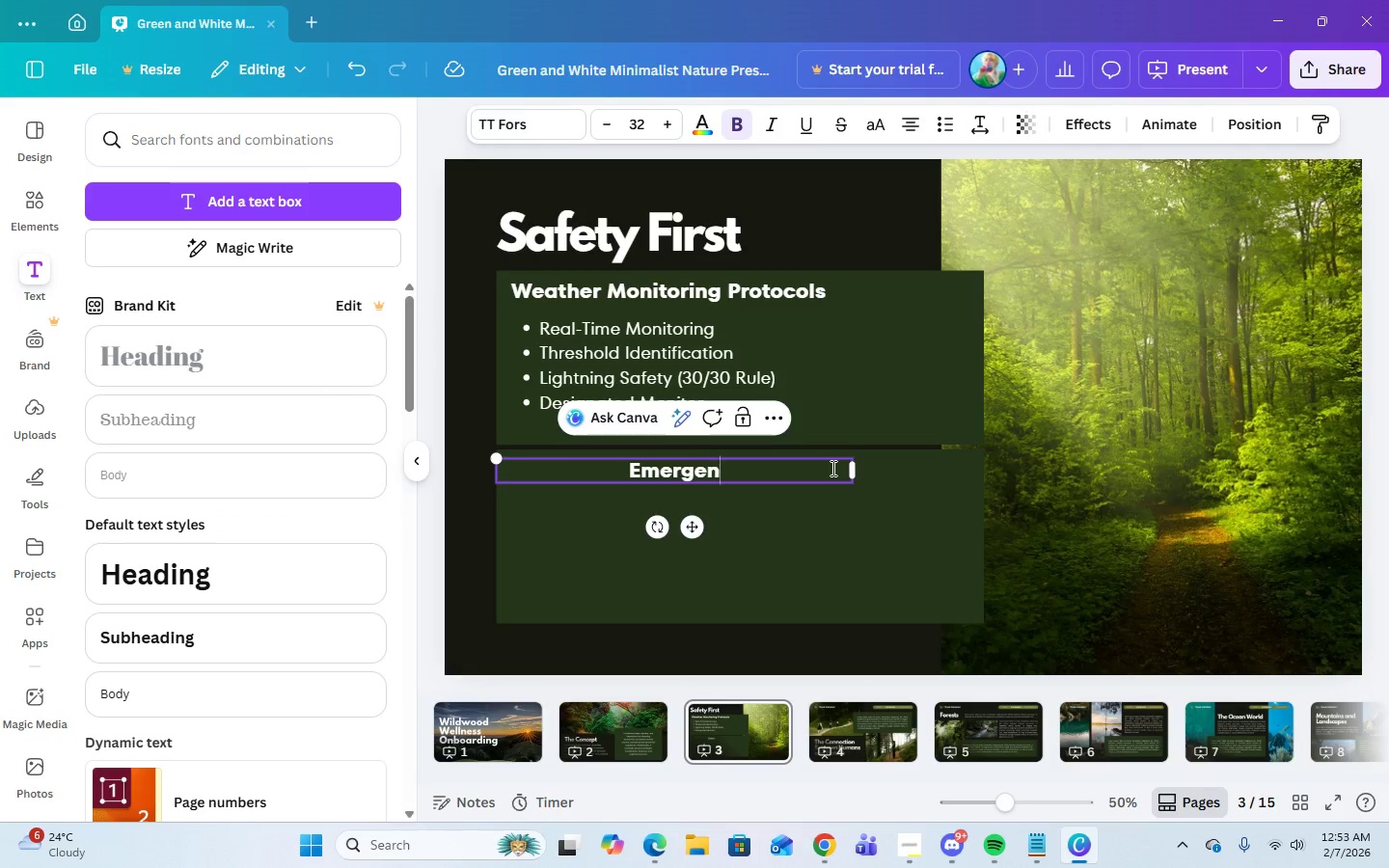 
key(Control+N)
 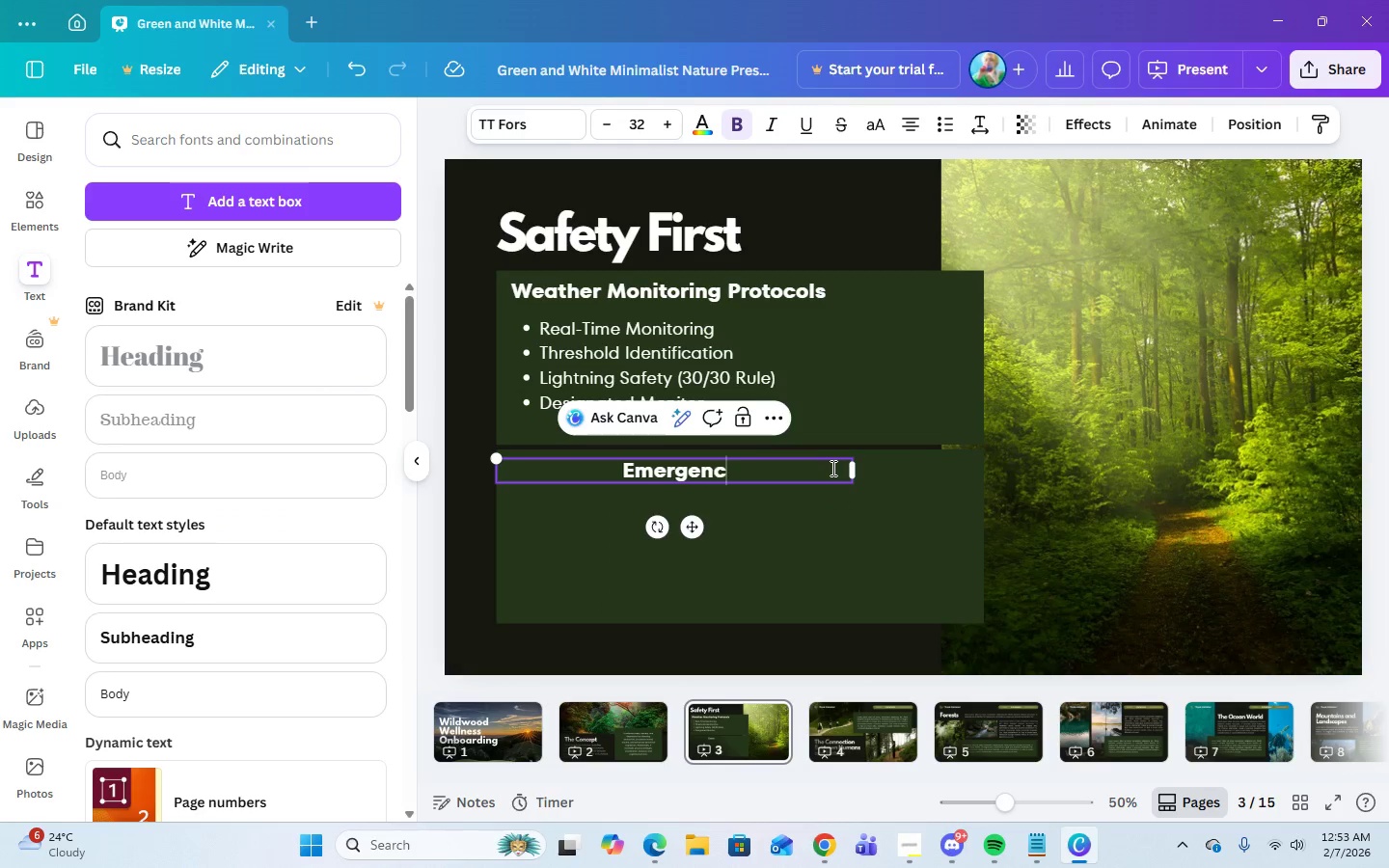 
key(Control+C)
 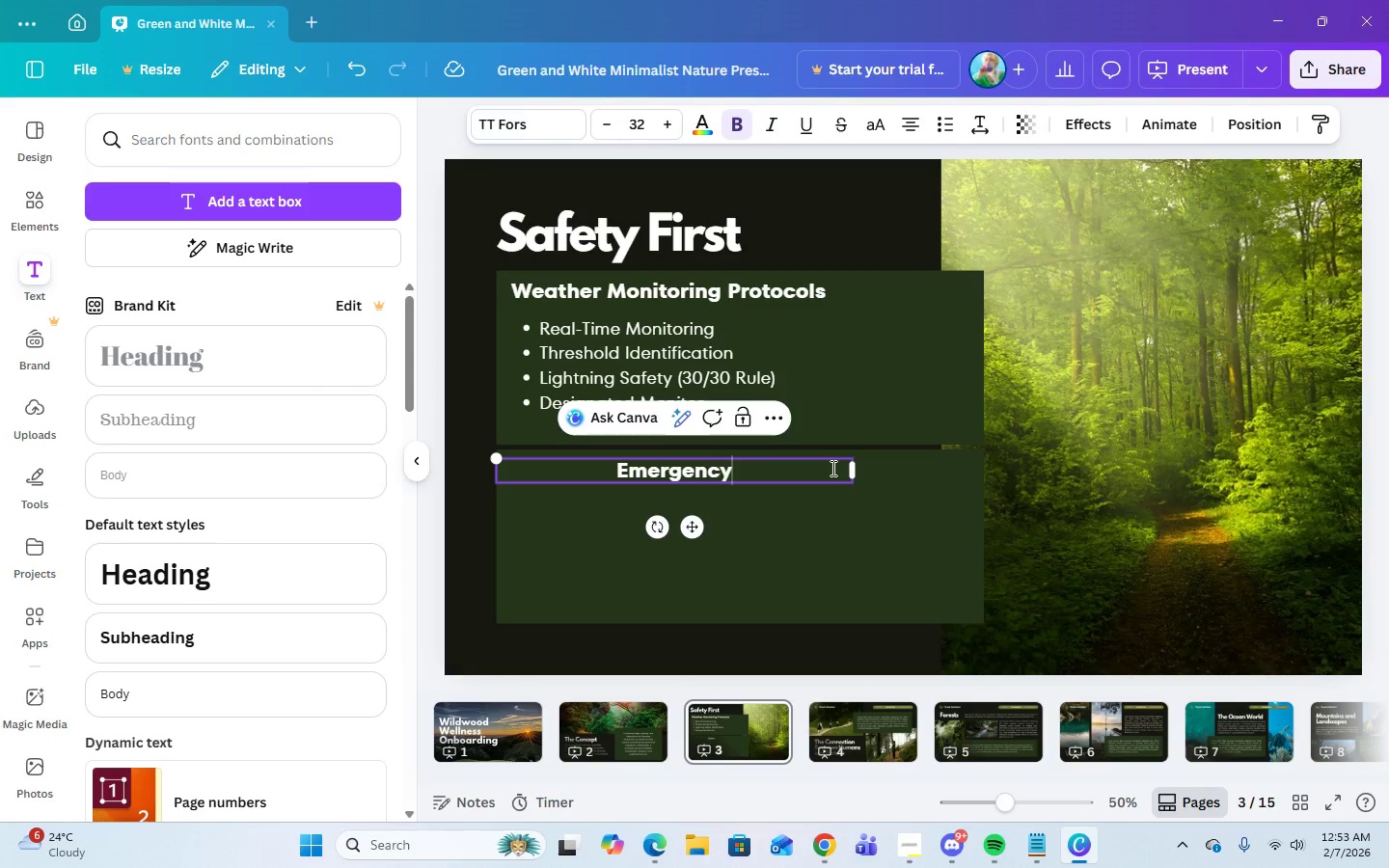 
key(Control+Y)
 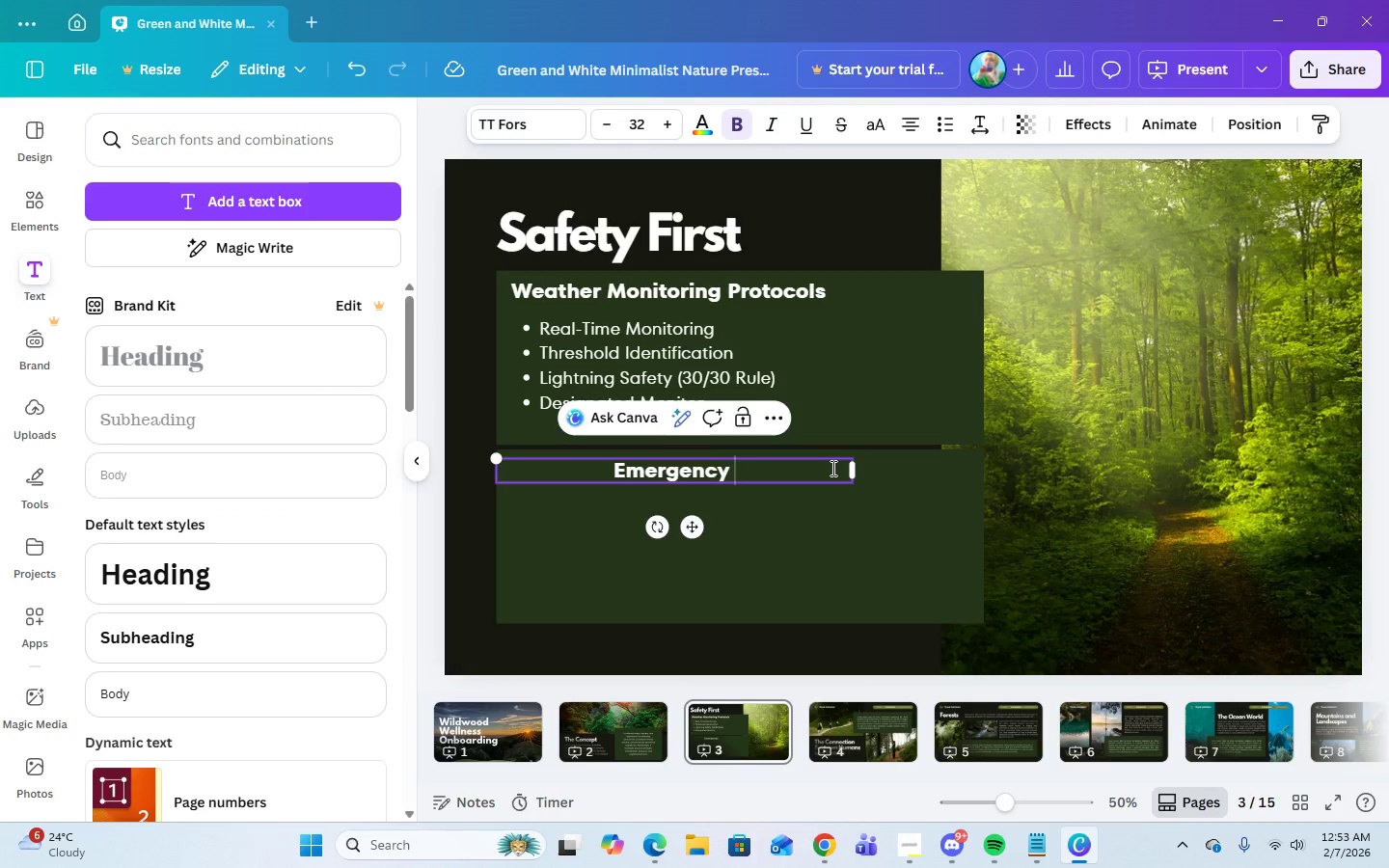 
key(Control+Space)
 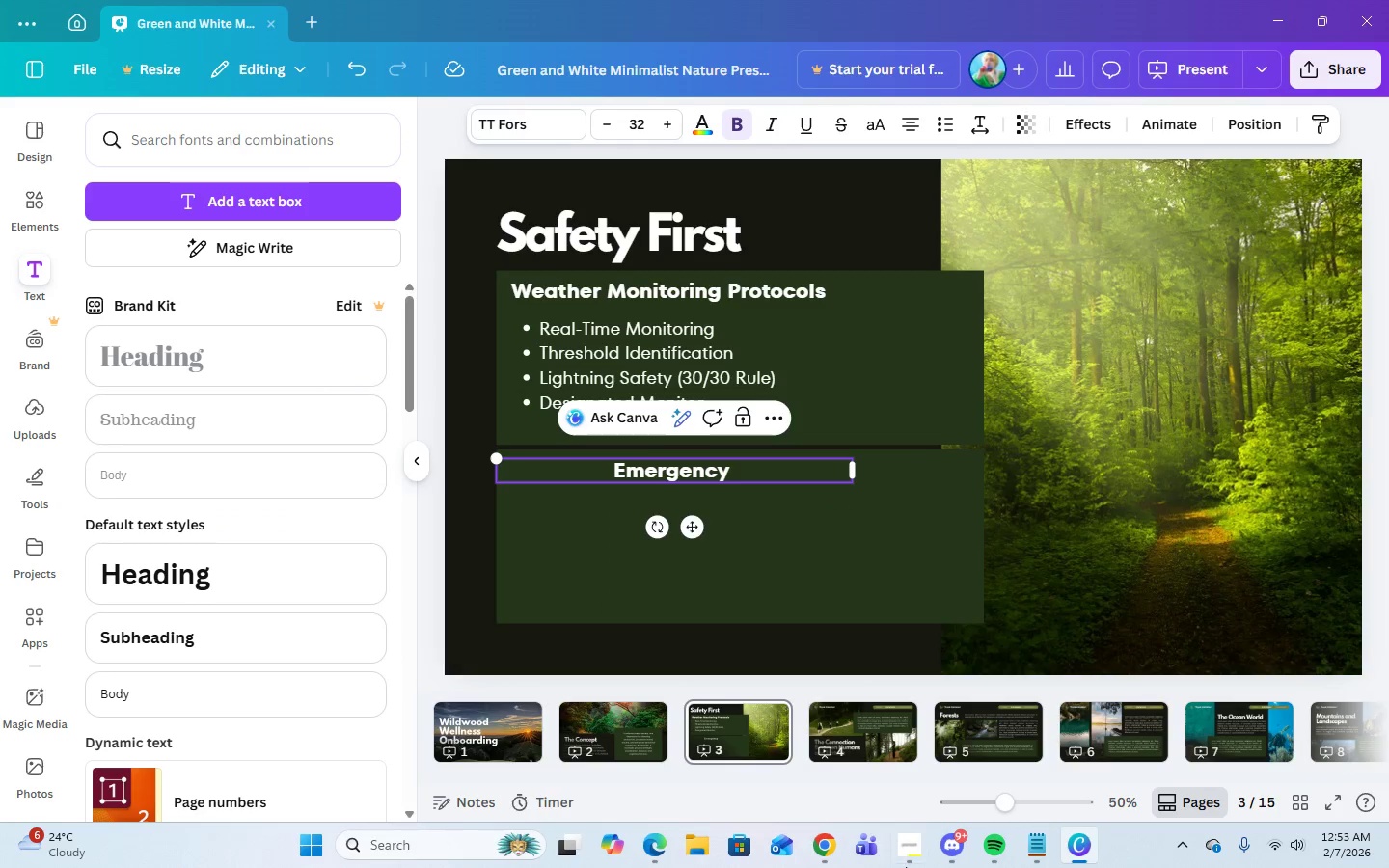 
left_click([907, 867])